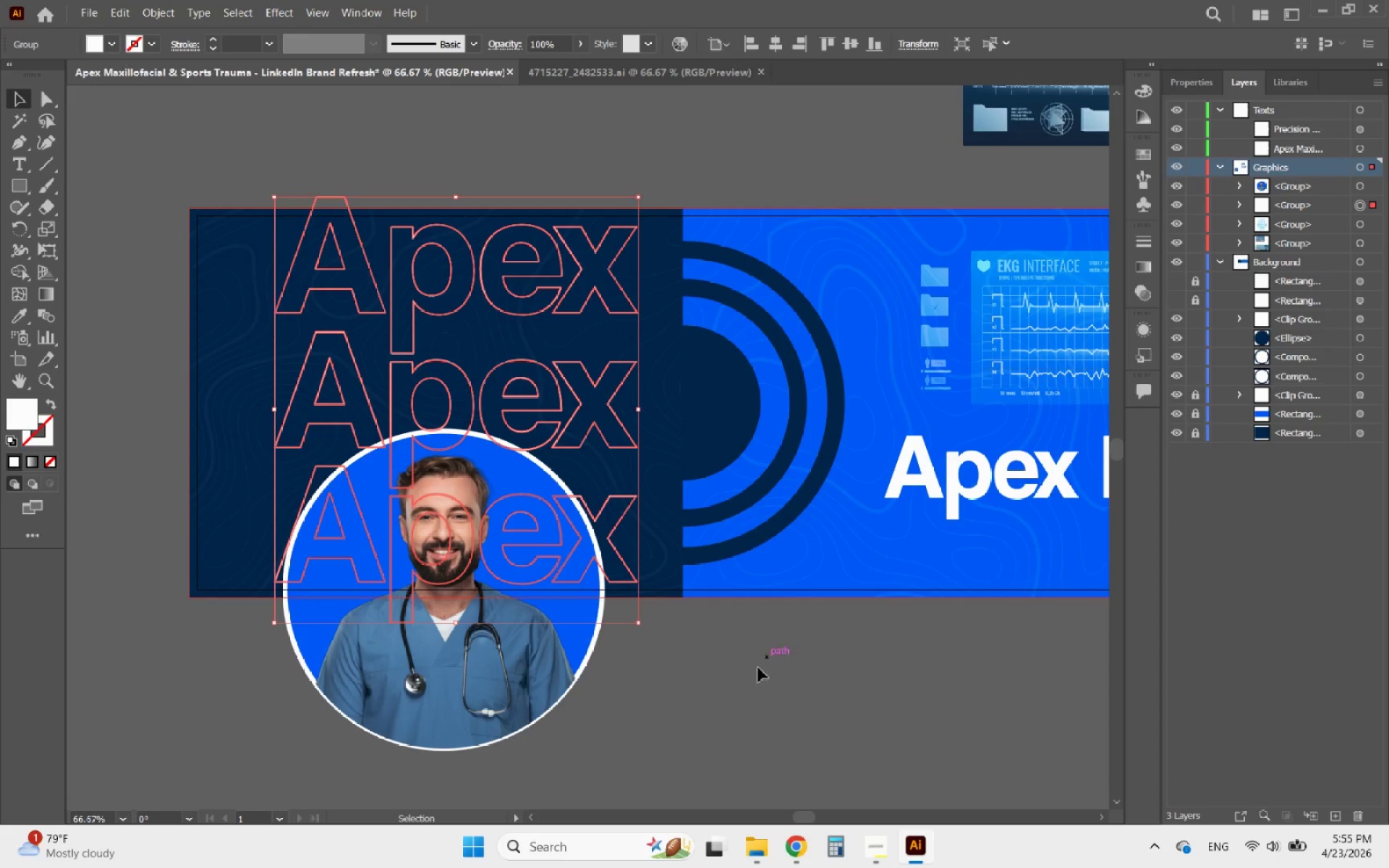 
left_click([736, 697])
 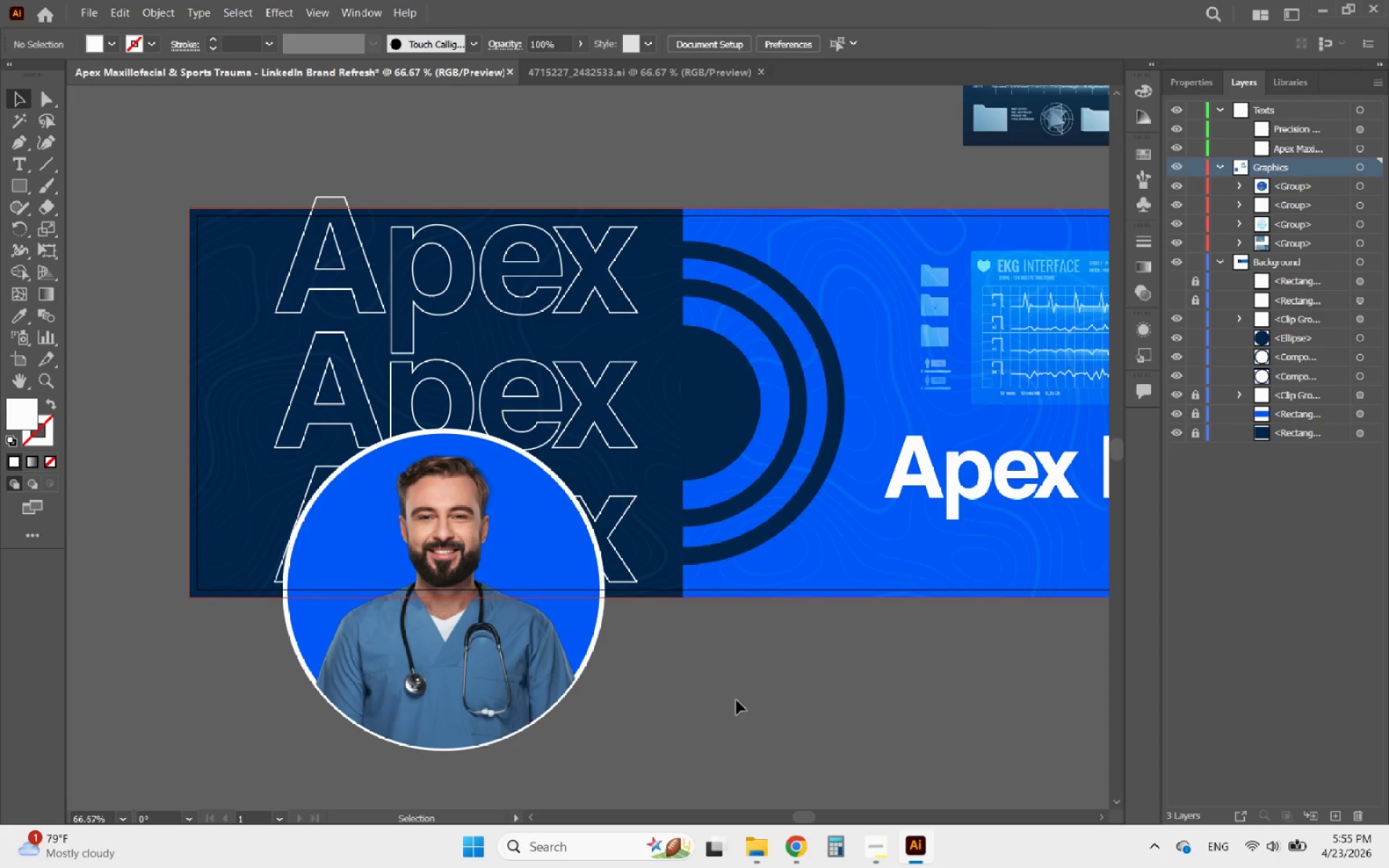 
hold_key(key=AltLeft, duration=0.61)
scroll: coordinate [650, 684], scroll_direction: down, amount: 2.0
 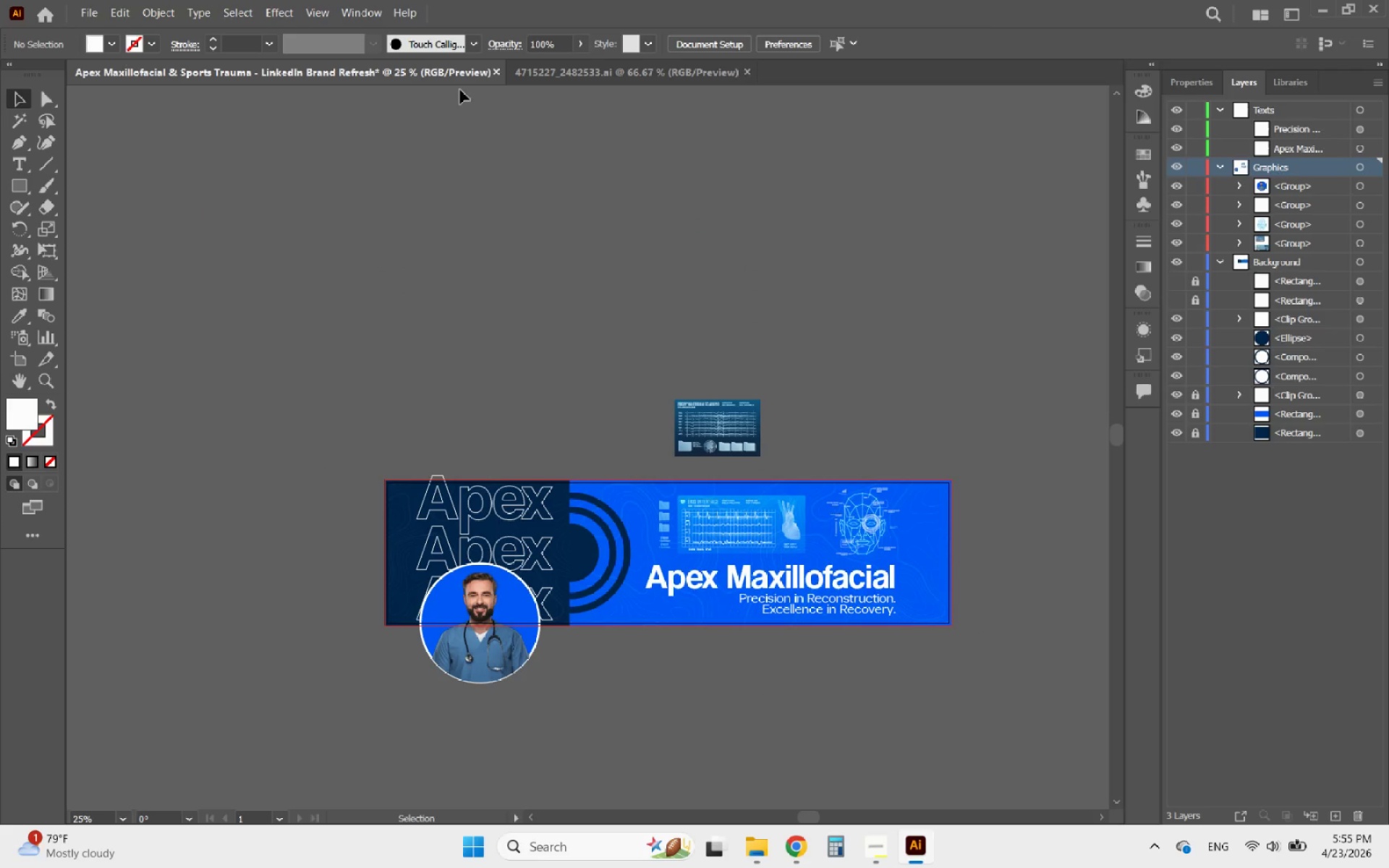 
left_click([322, 9])
 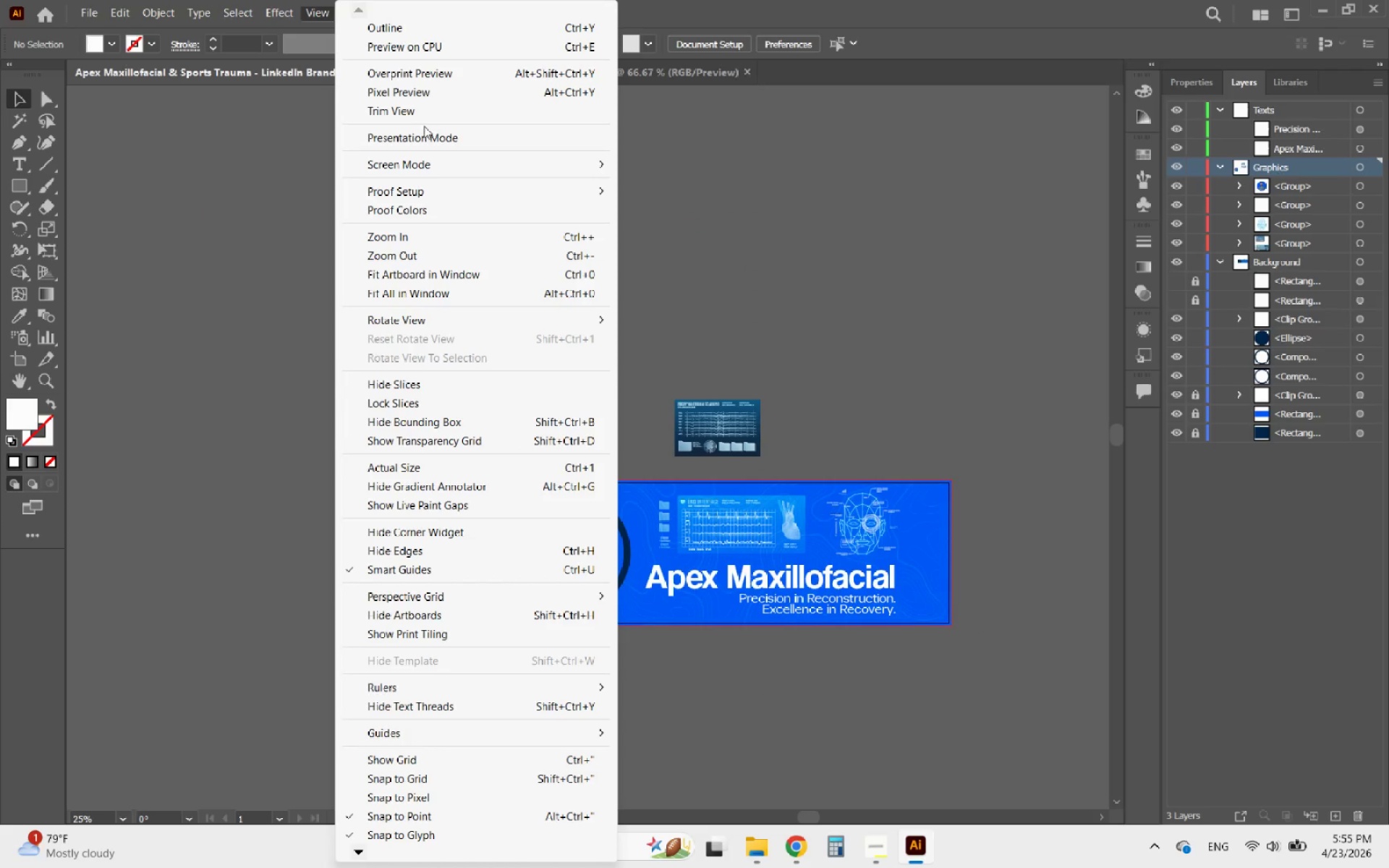 
left_click([416, 139])
 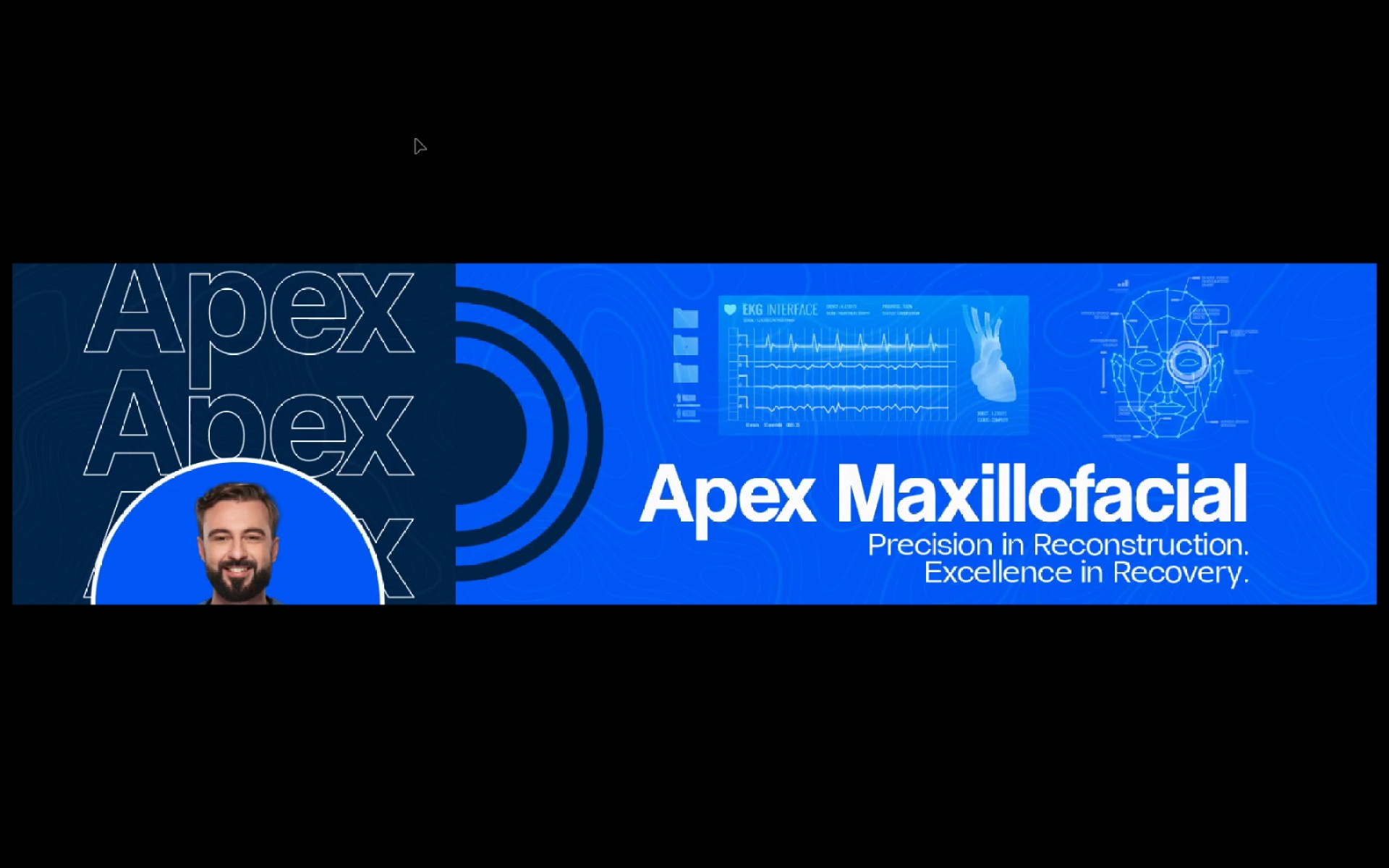 
key(Escape)
 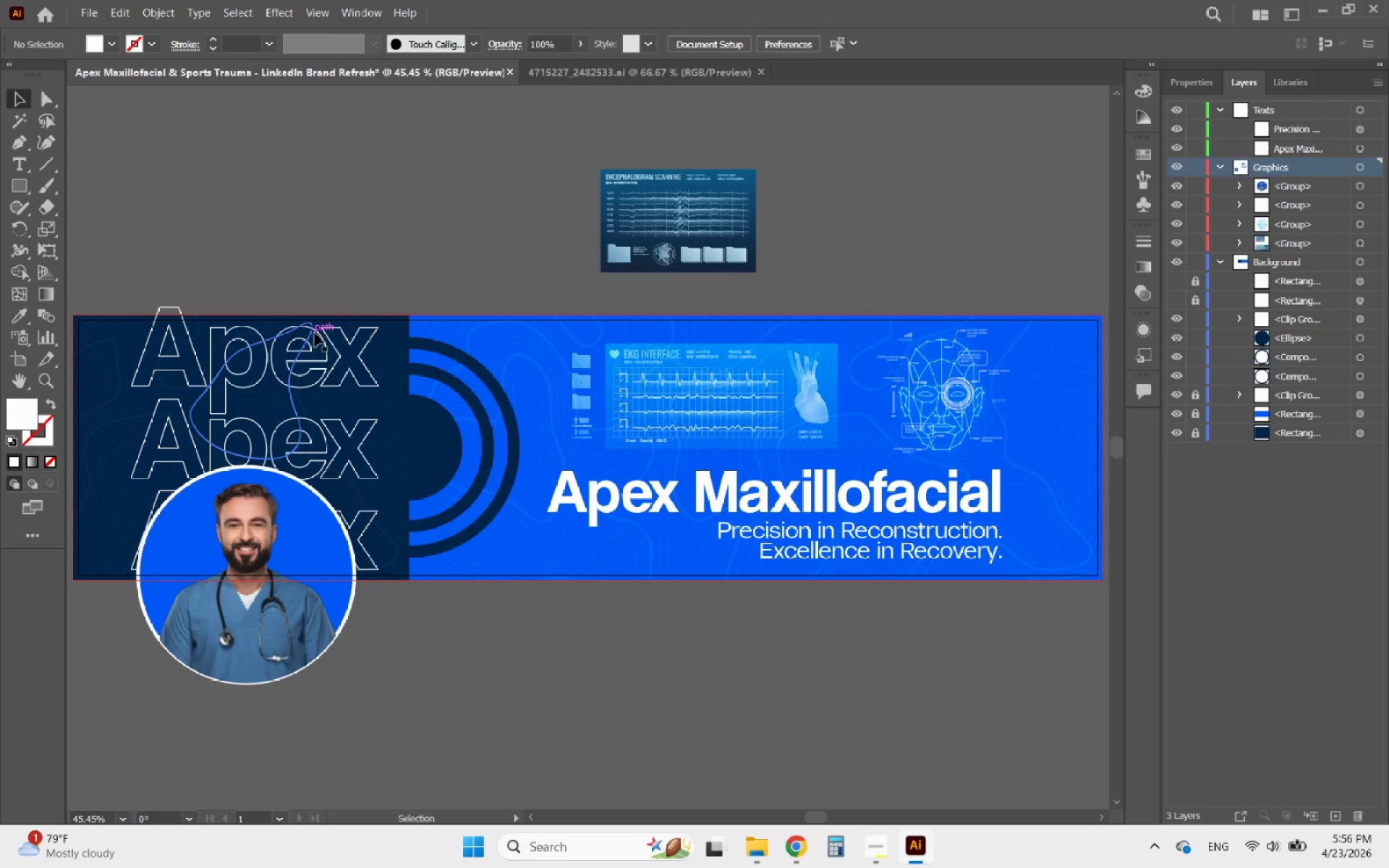 
left_click([315, 333])
 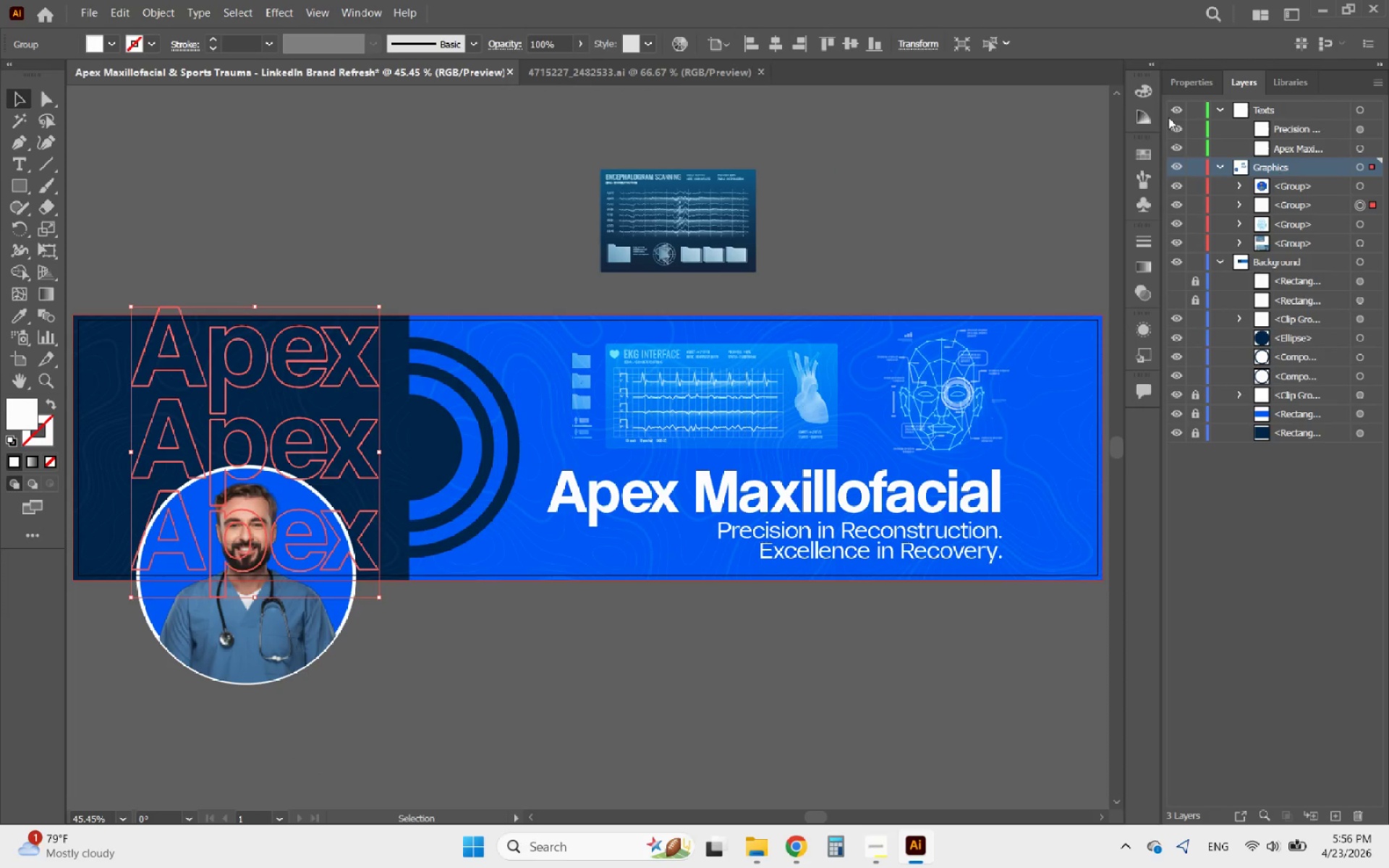 
left_click([1191, 92])
 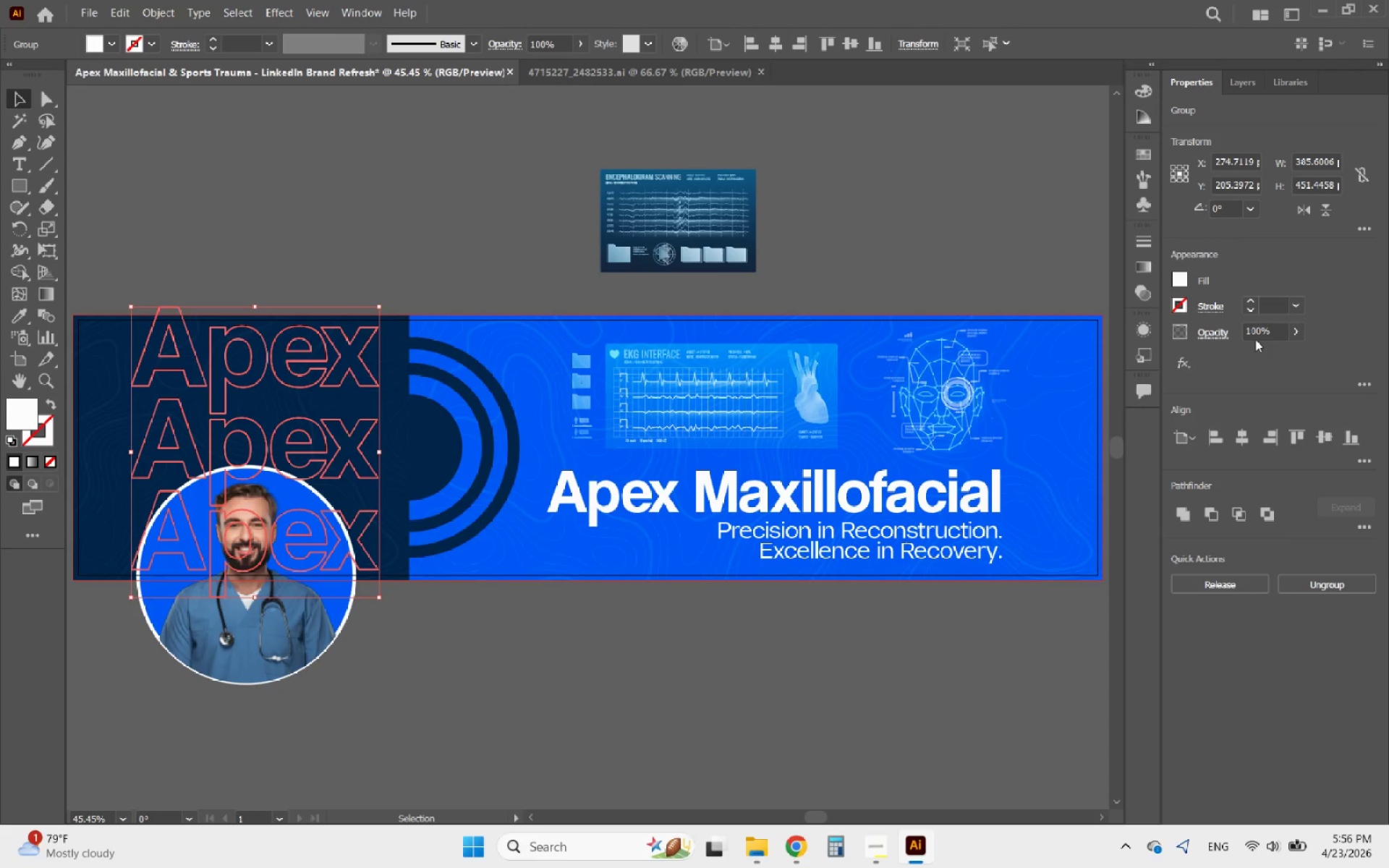 
left_click_drag(start_coordinate=[1256, 333], to_coordinate=[1243, 336])
 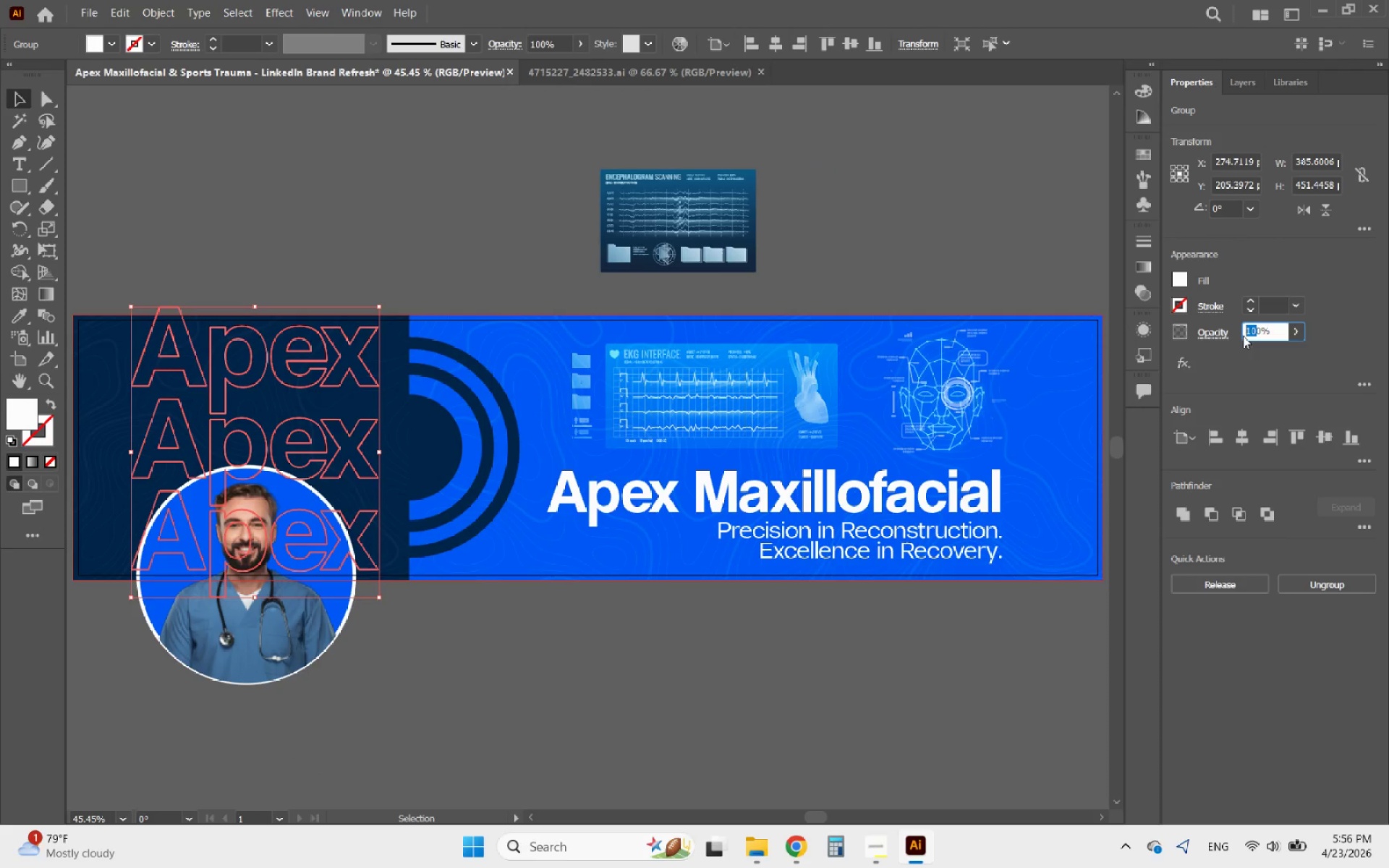 
key(5)
 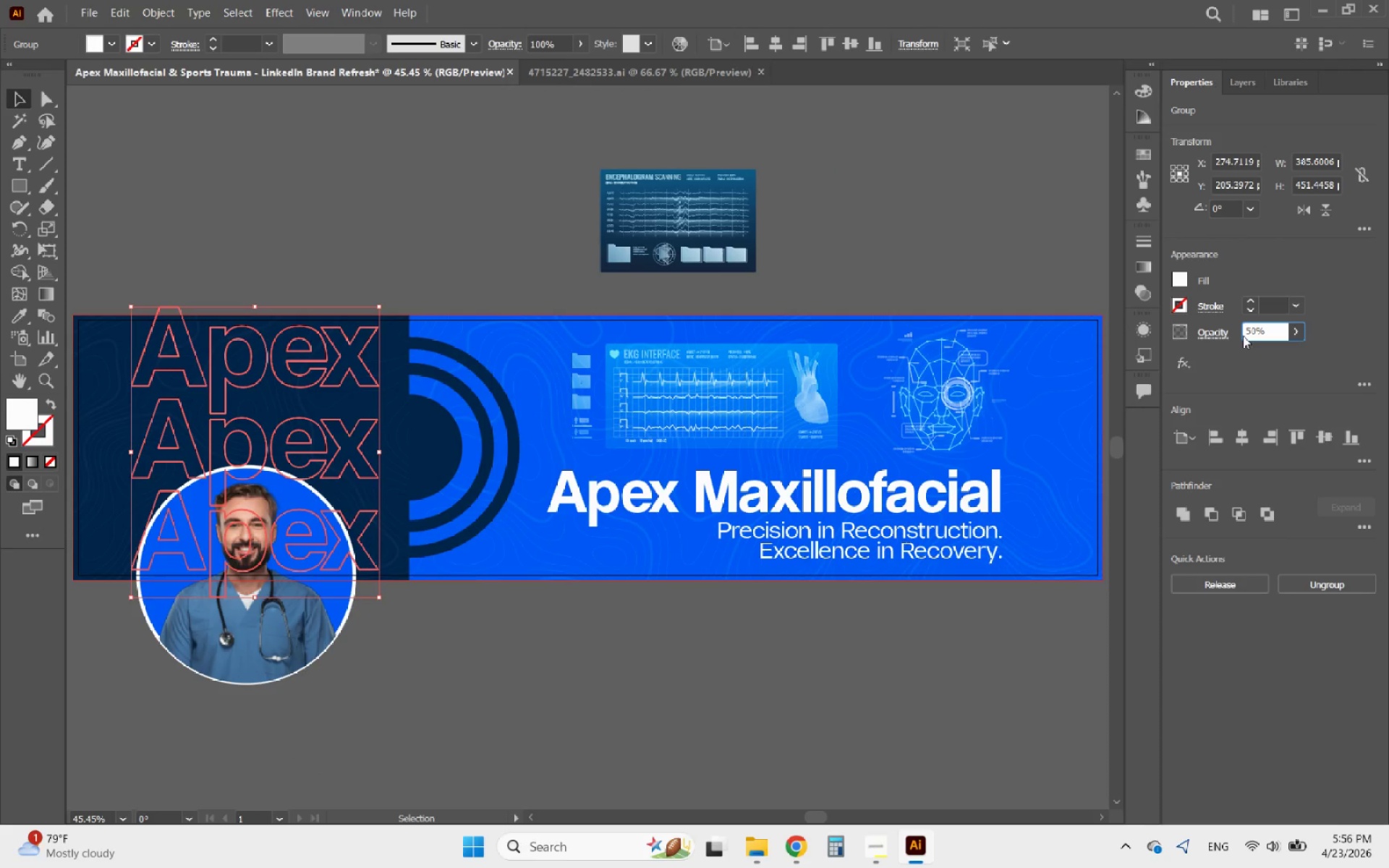 
key(Enter)
 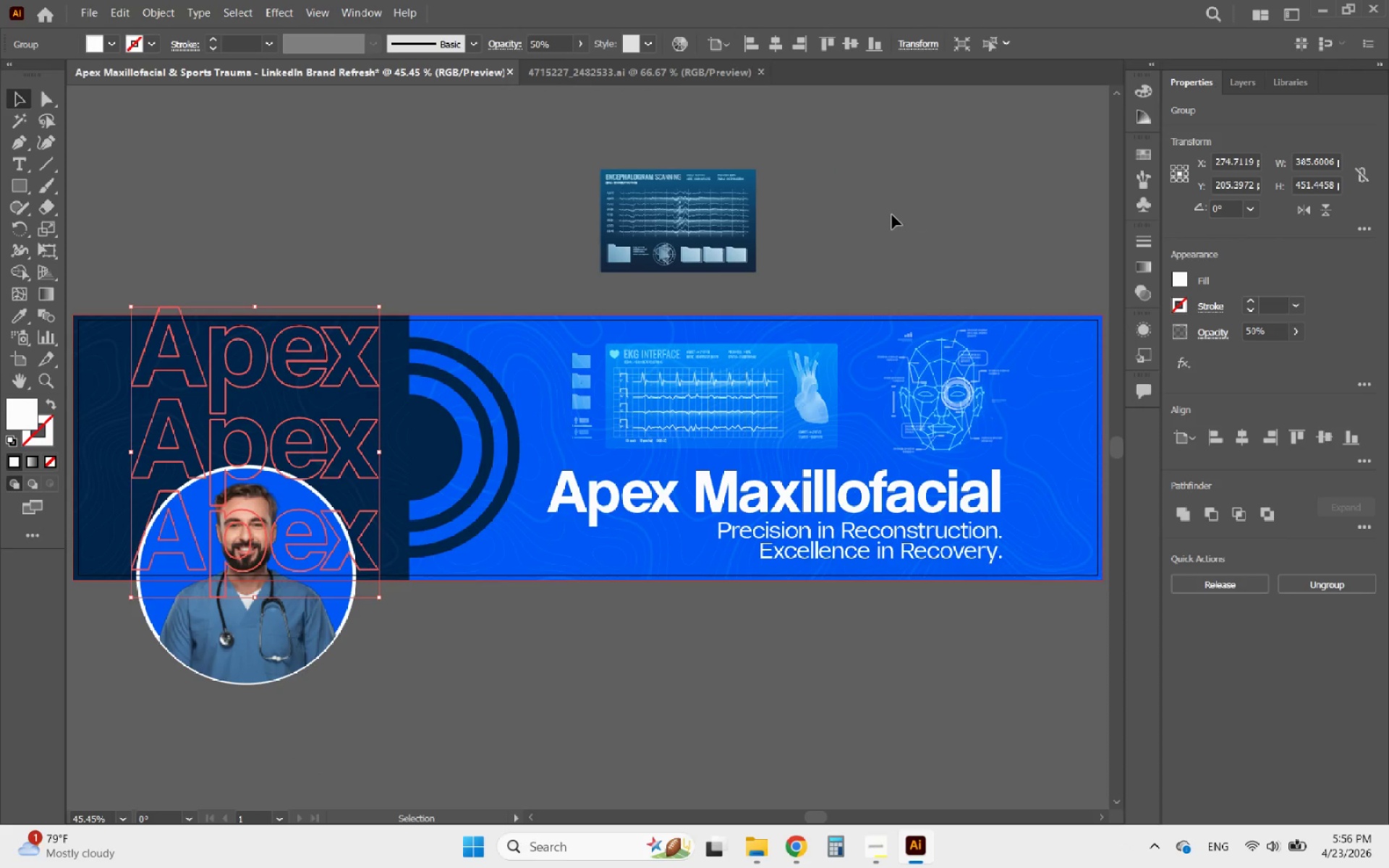 
left_click([804, 224])
 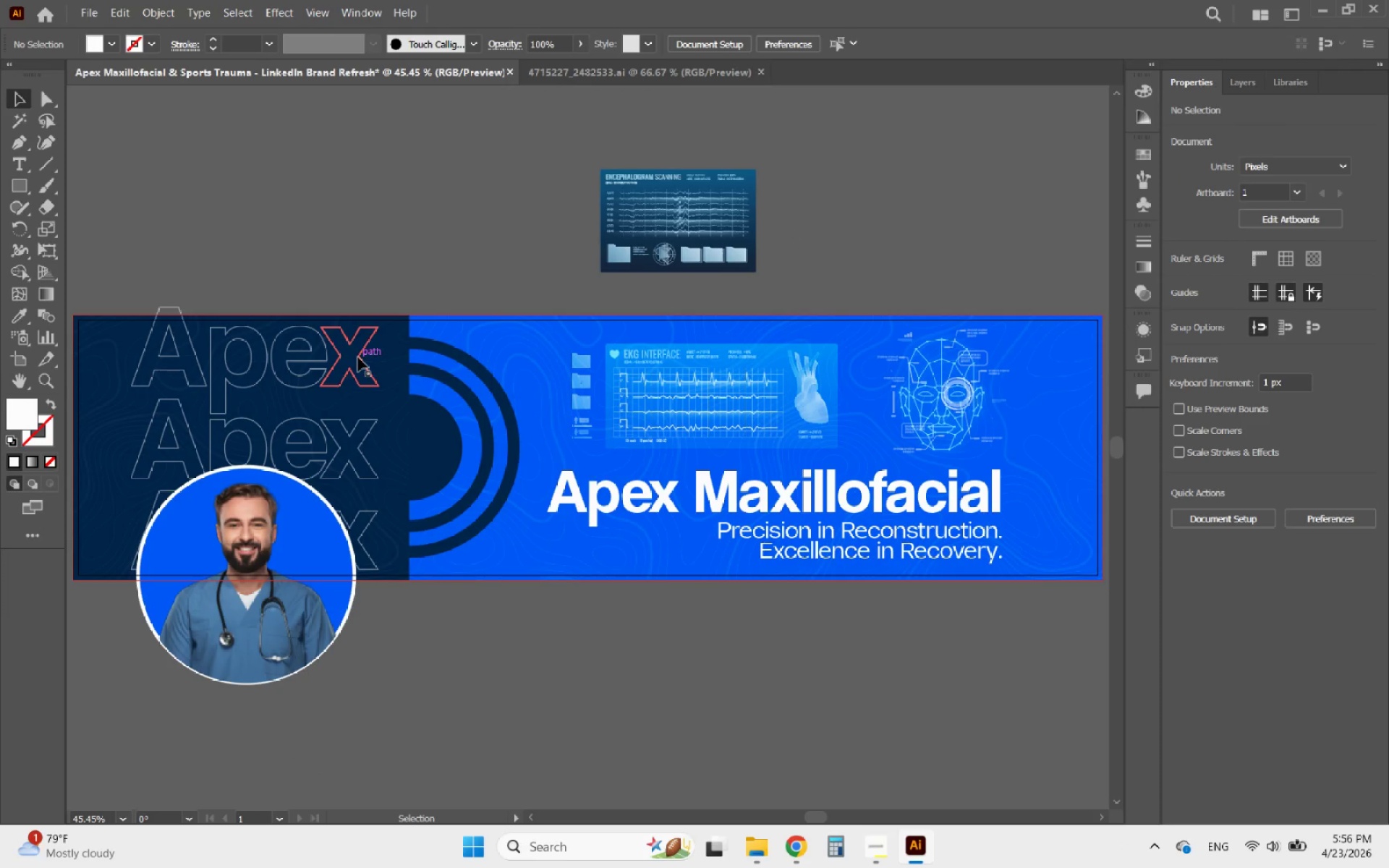 
left_click([358, 357])
 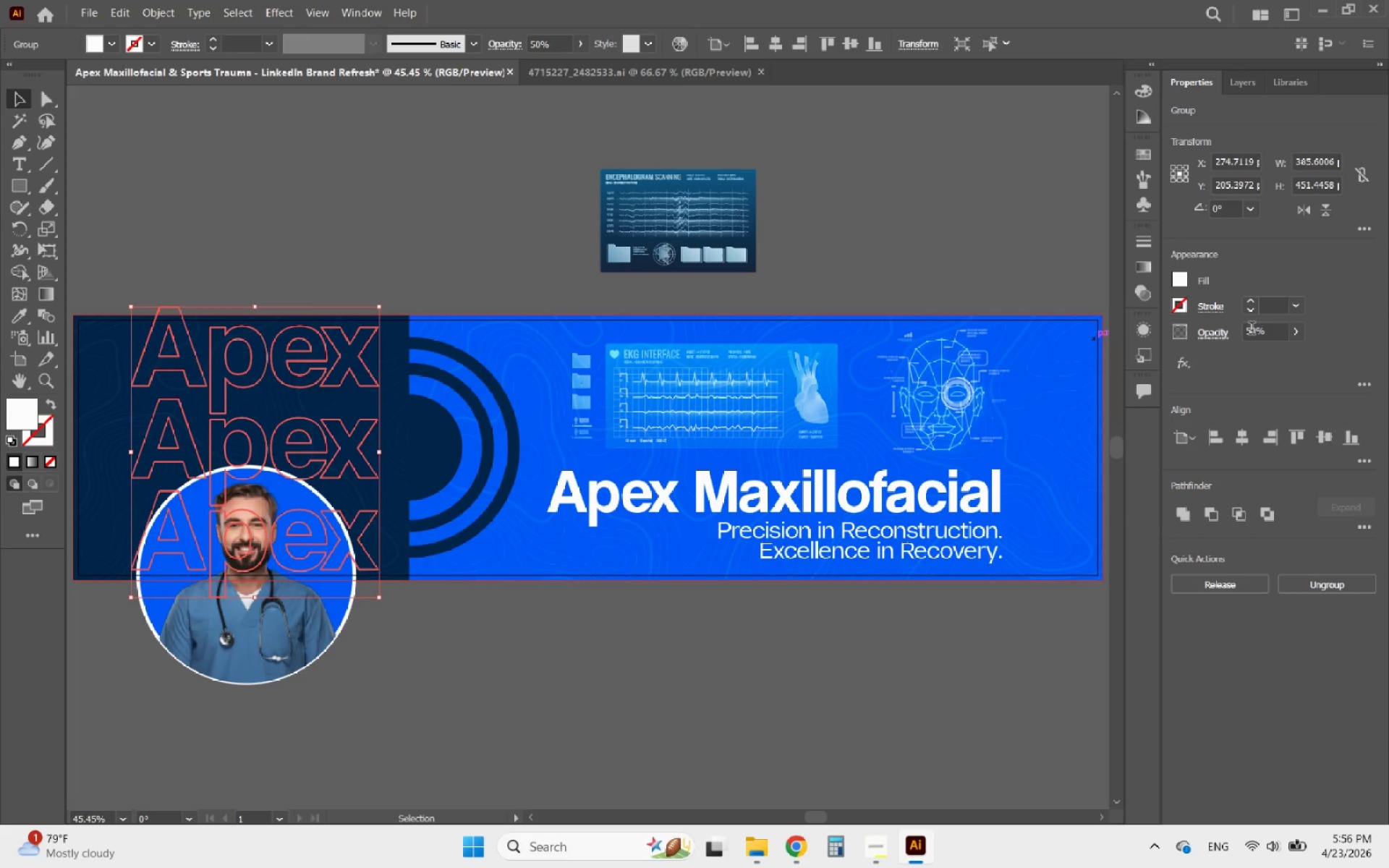 
left_click([1293, 334])
 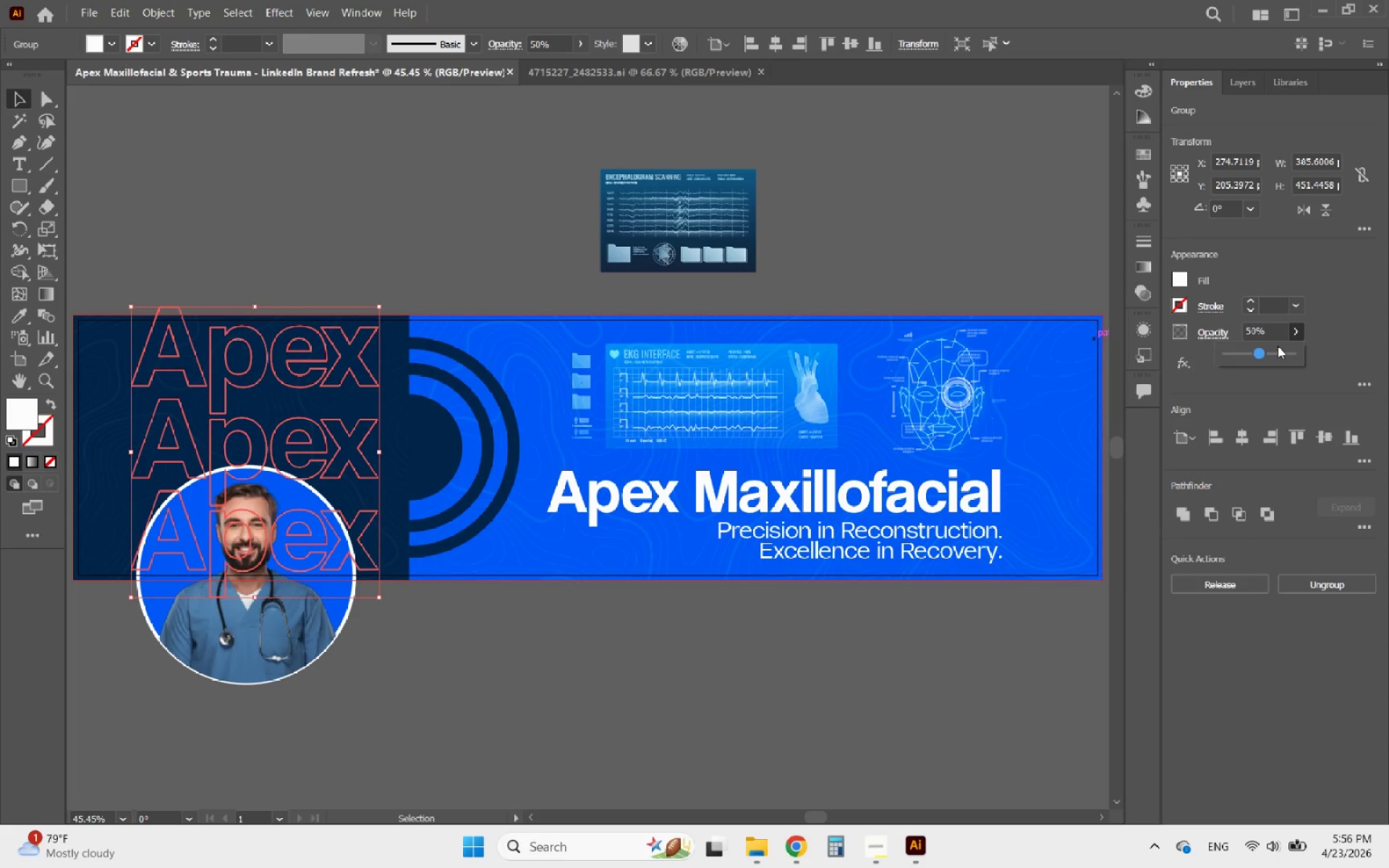 
left_click_drag(start_coordinate=[1277, 346], to_coordinate=[1324, 354])
 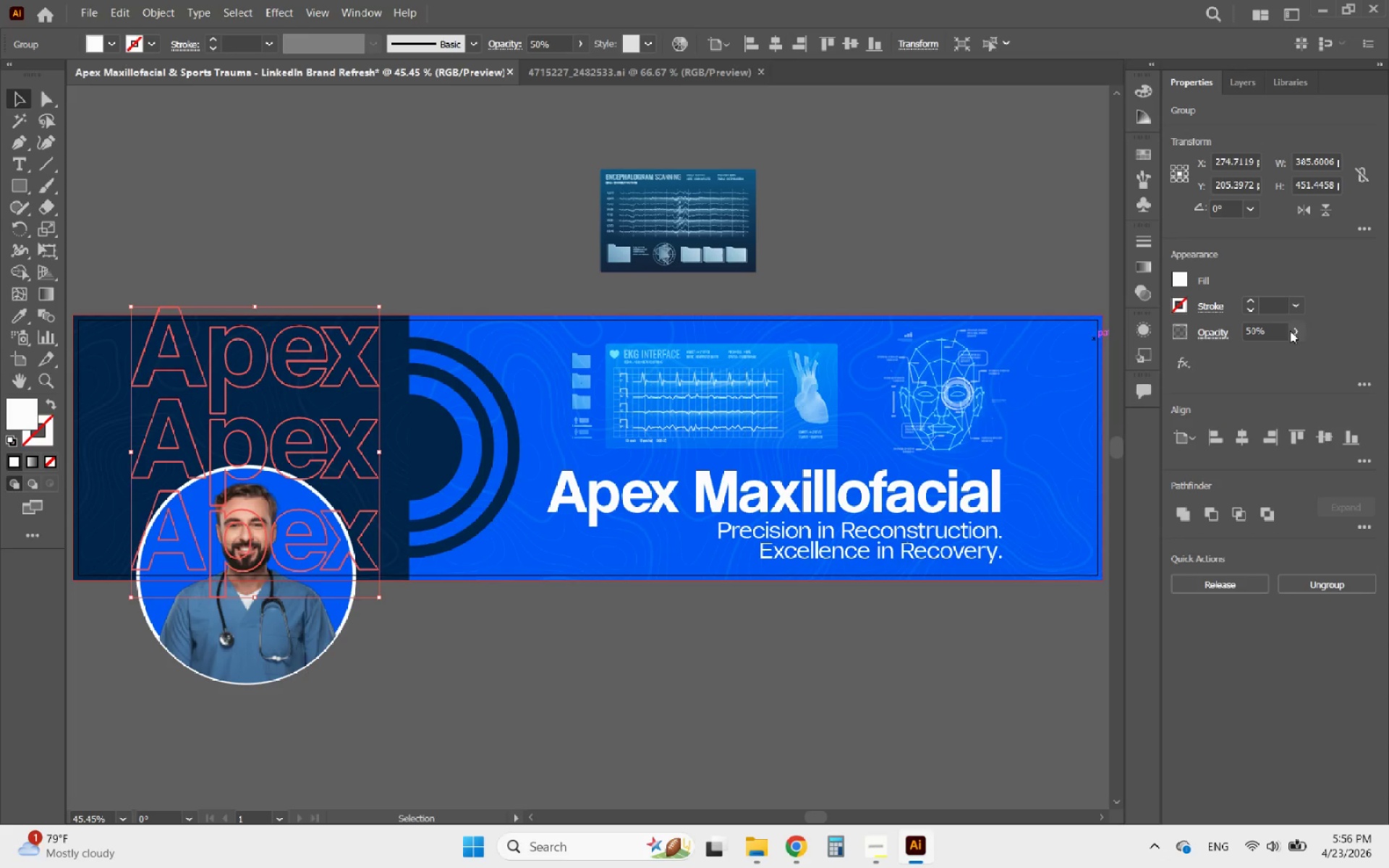 
left_click([1290, 331])
 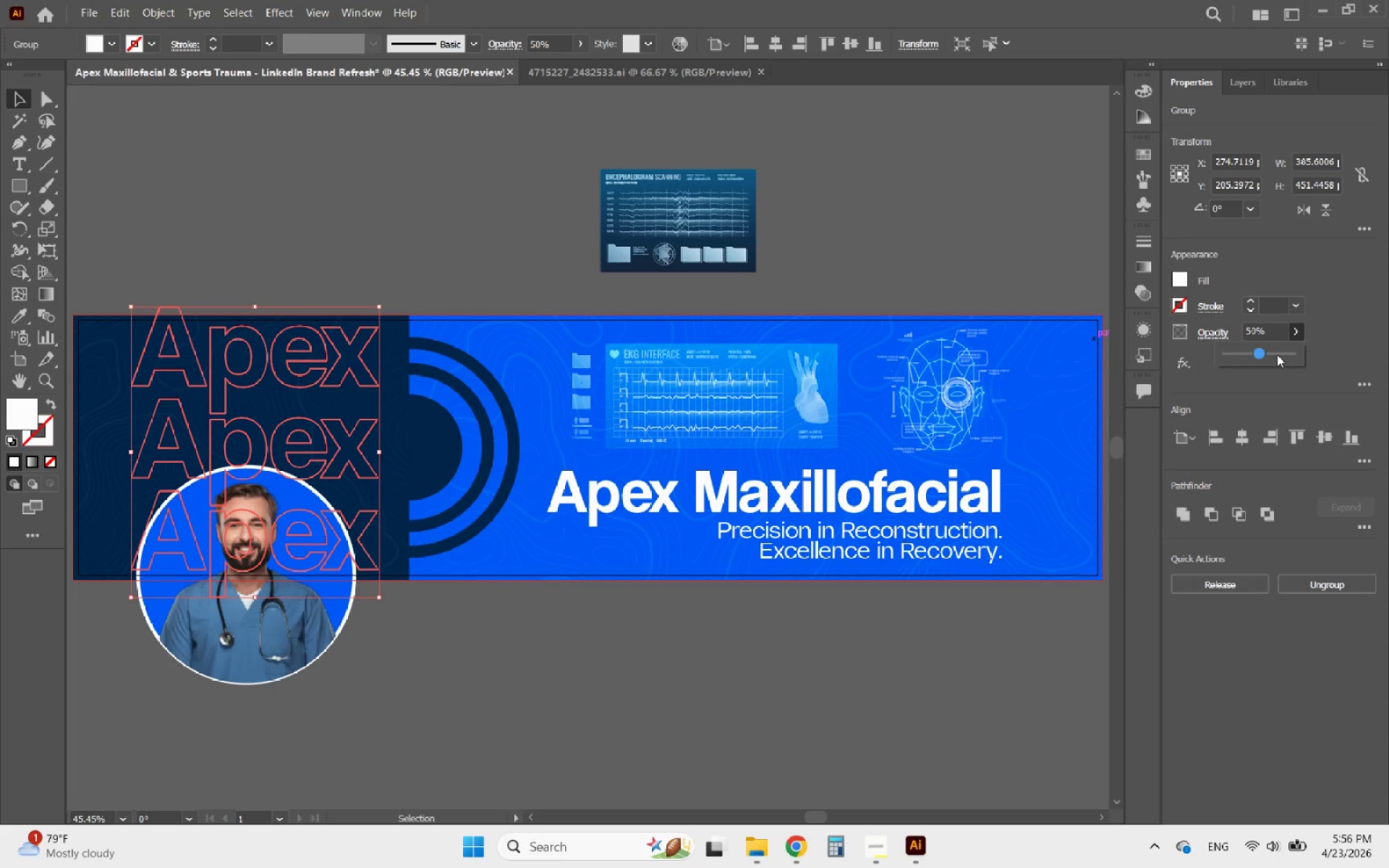 
left_click_drag(start_coordinate=[1269, 352], to_coordinate=[1319, 352])
 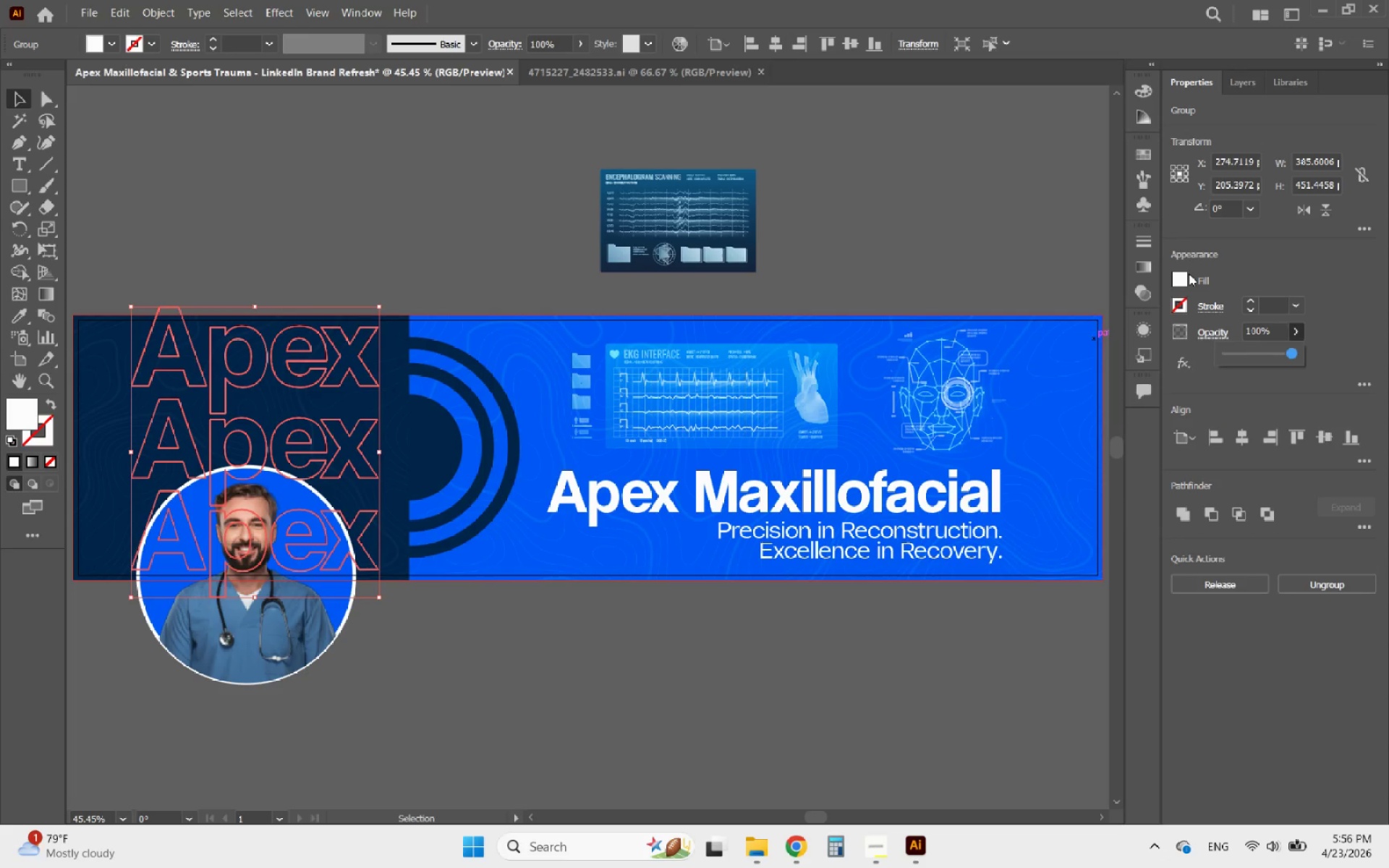 
left_click([1215, 277])
 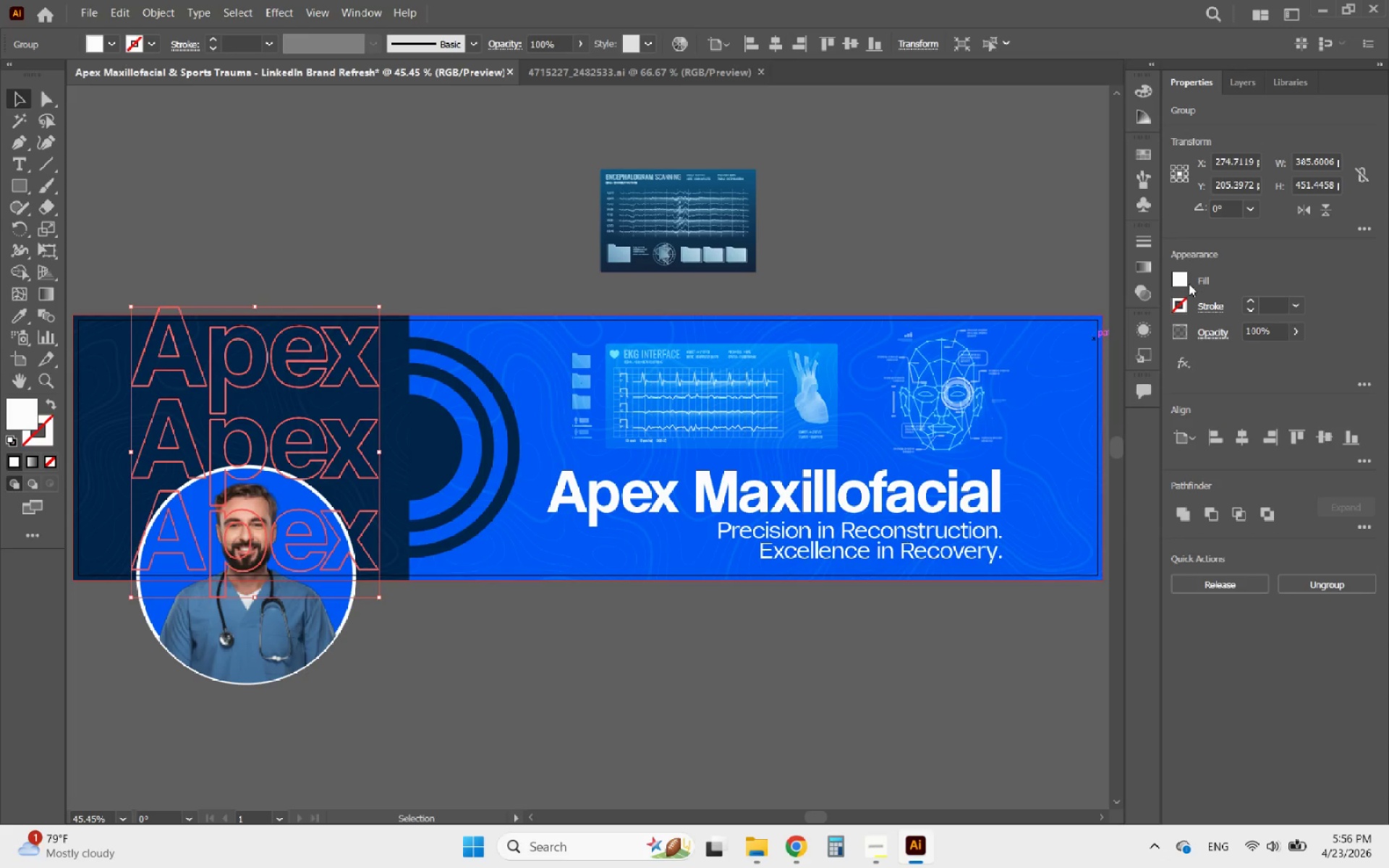 
left_click([1183, 283])
 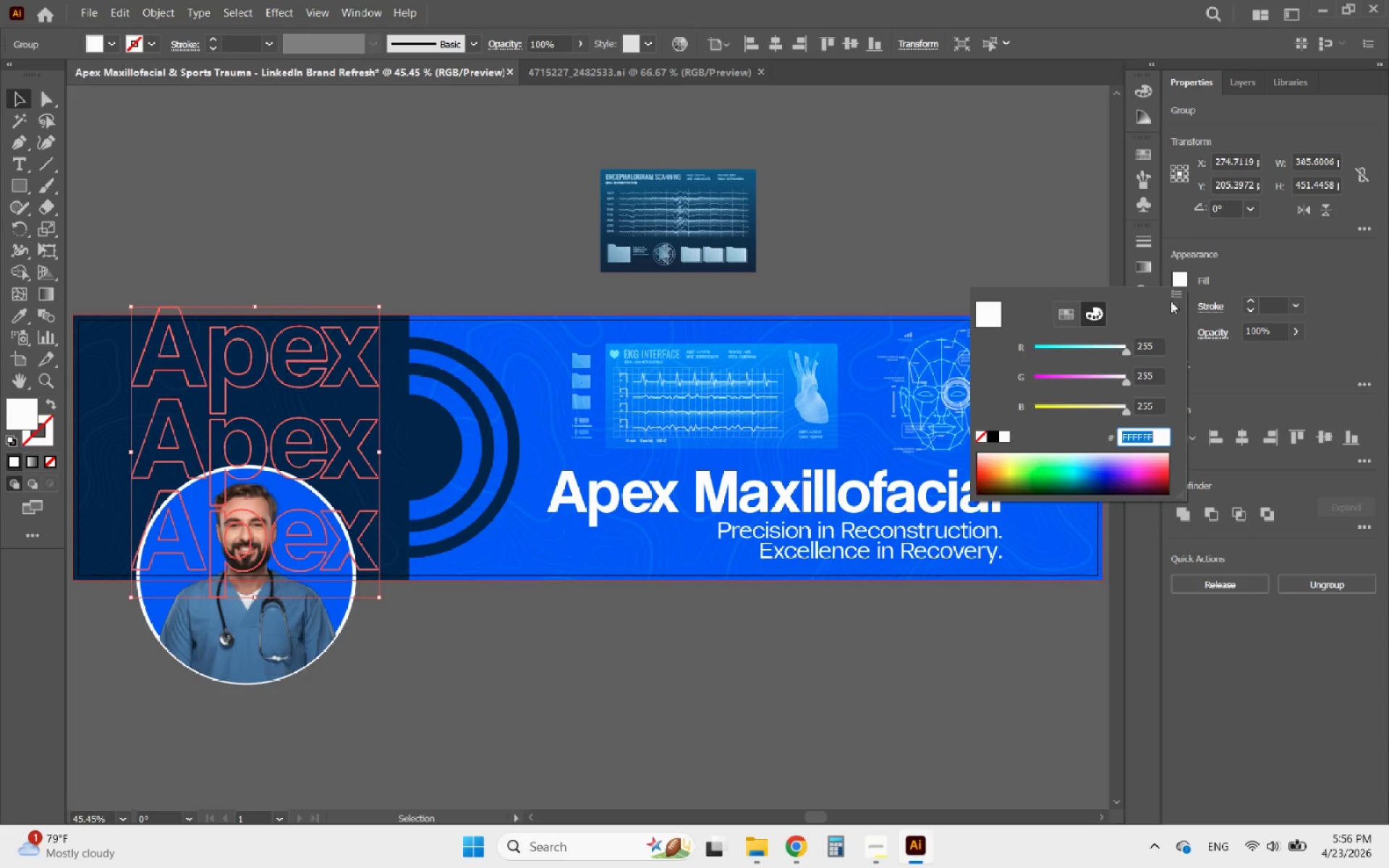 
left_click([1241, 276])
 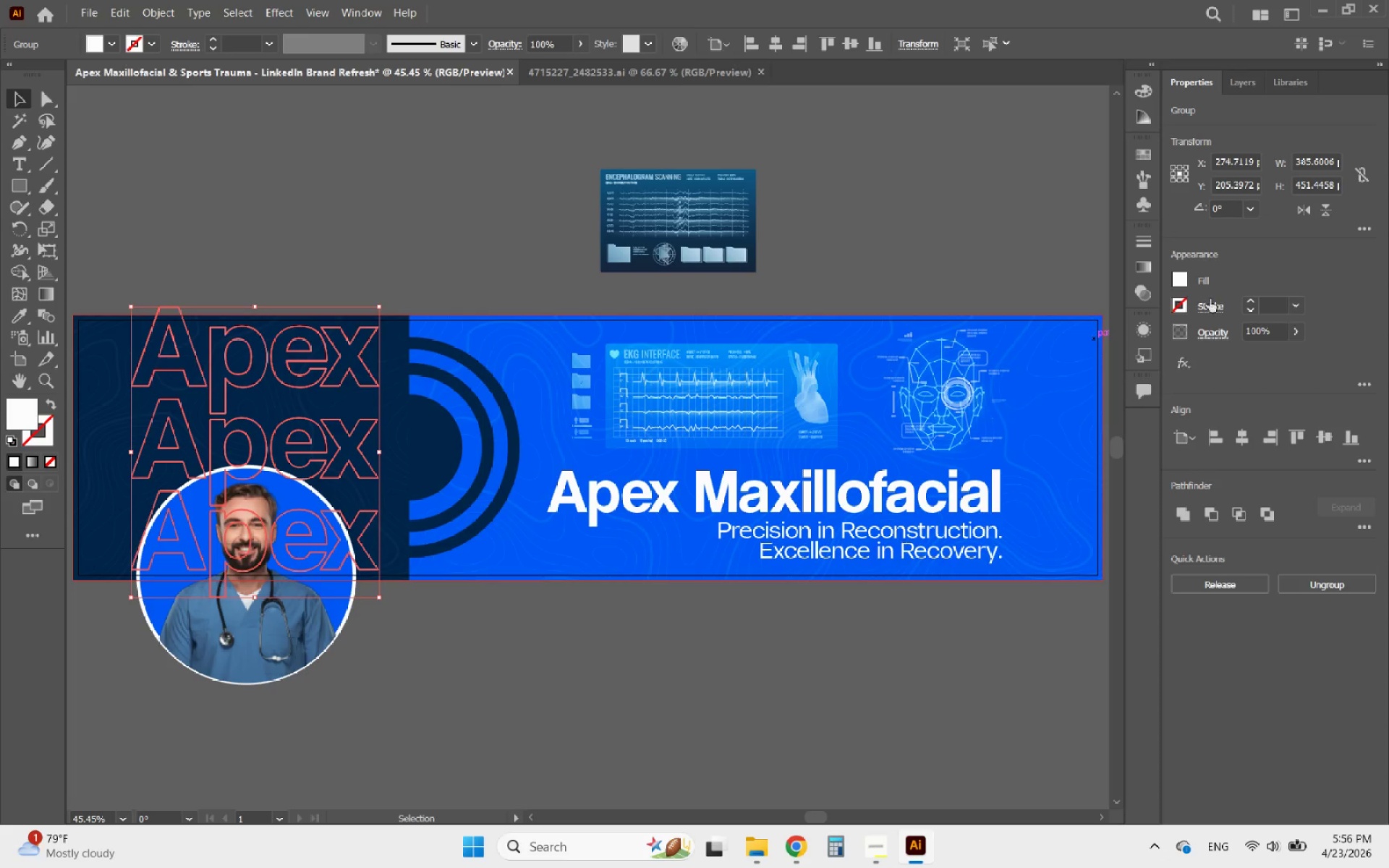 
left_click([1211, 331])
 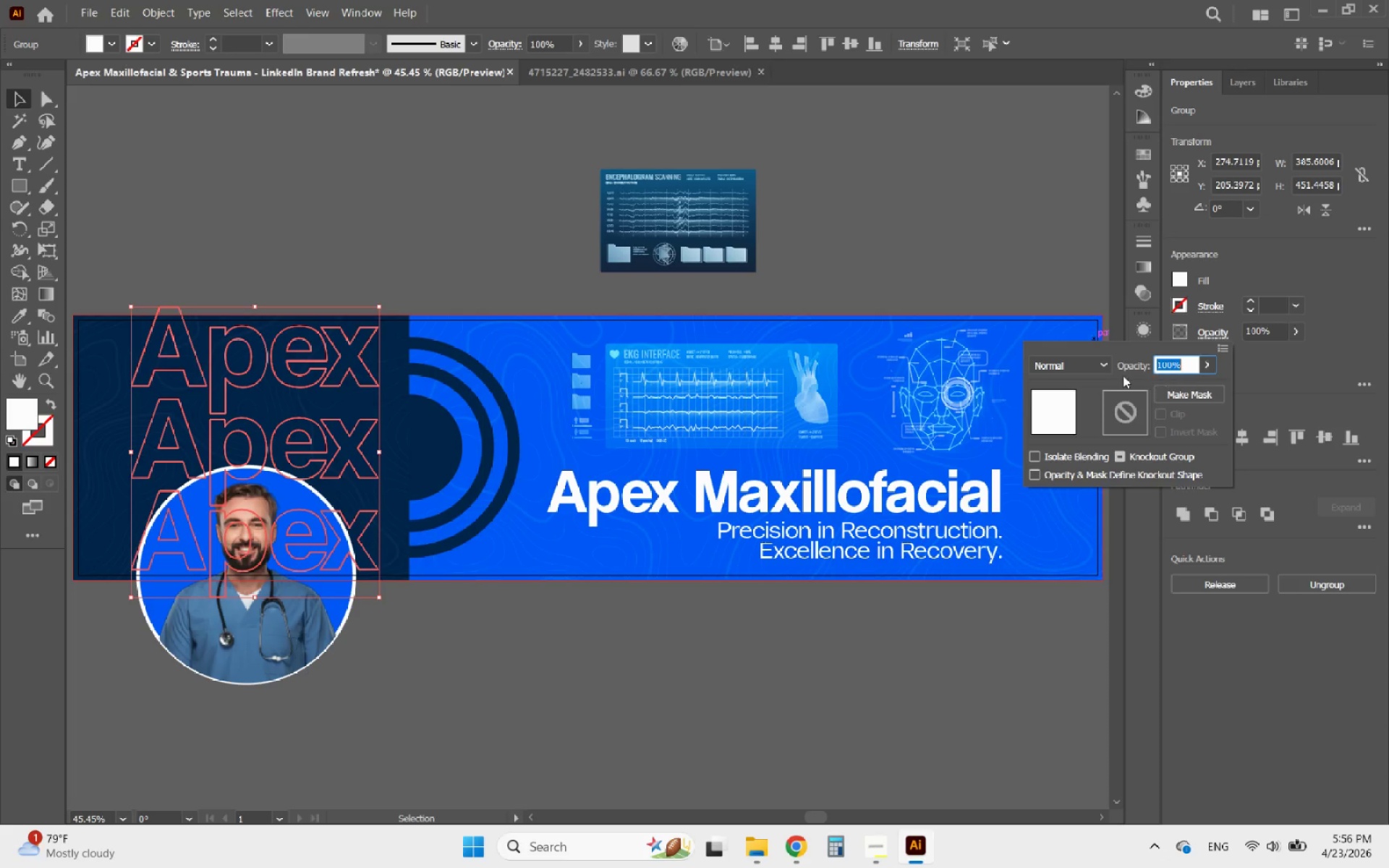 
left_click([1087, 369])
 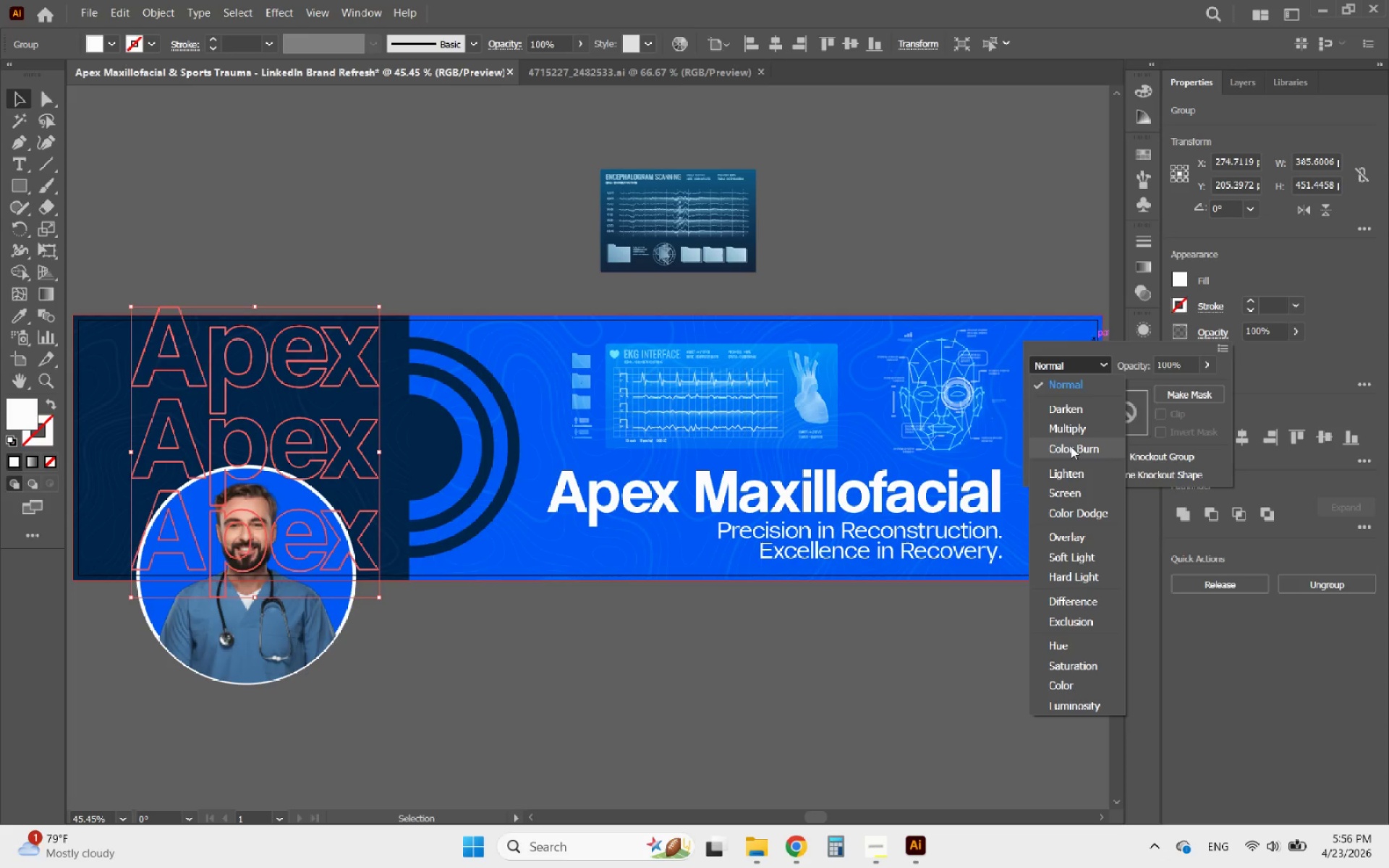 
left_click([1065, 431])
 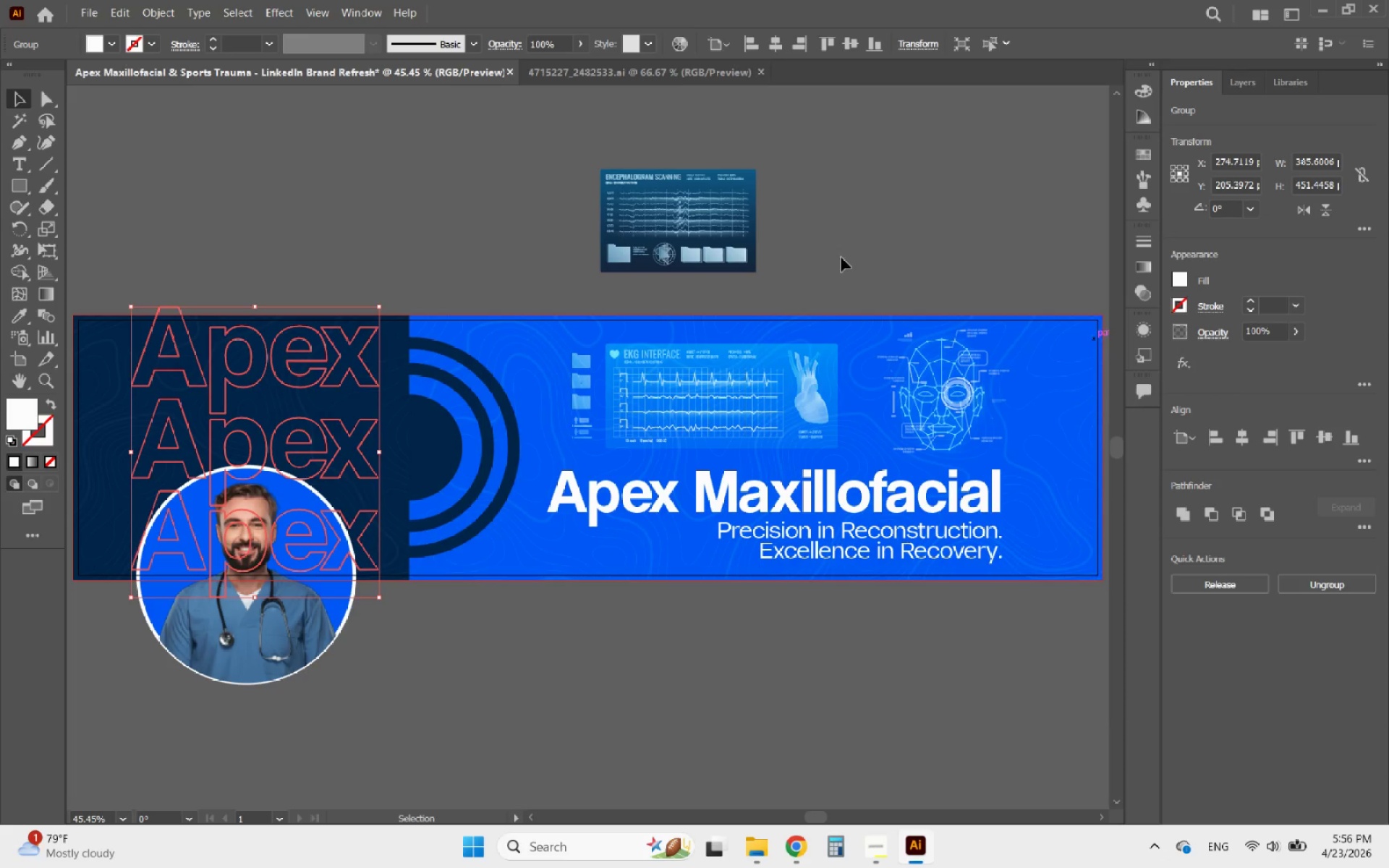 
double_click([841, 258])
 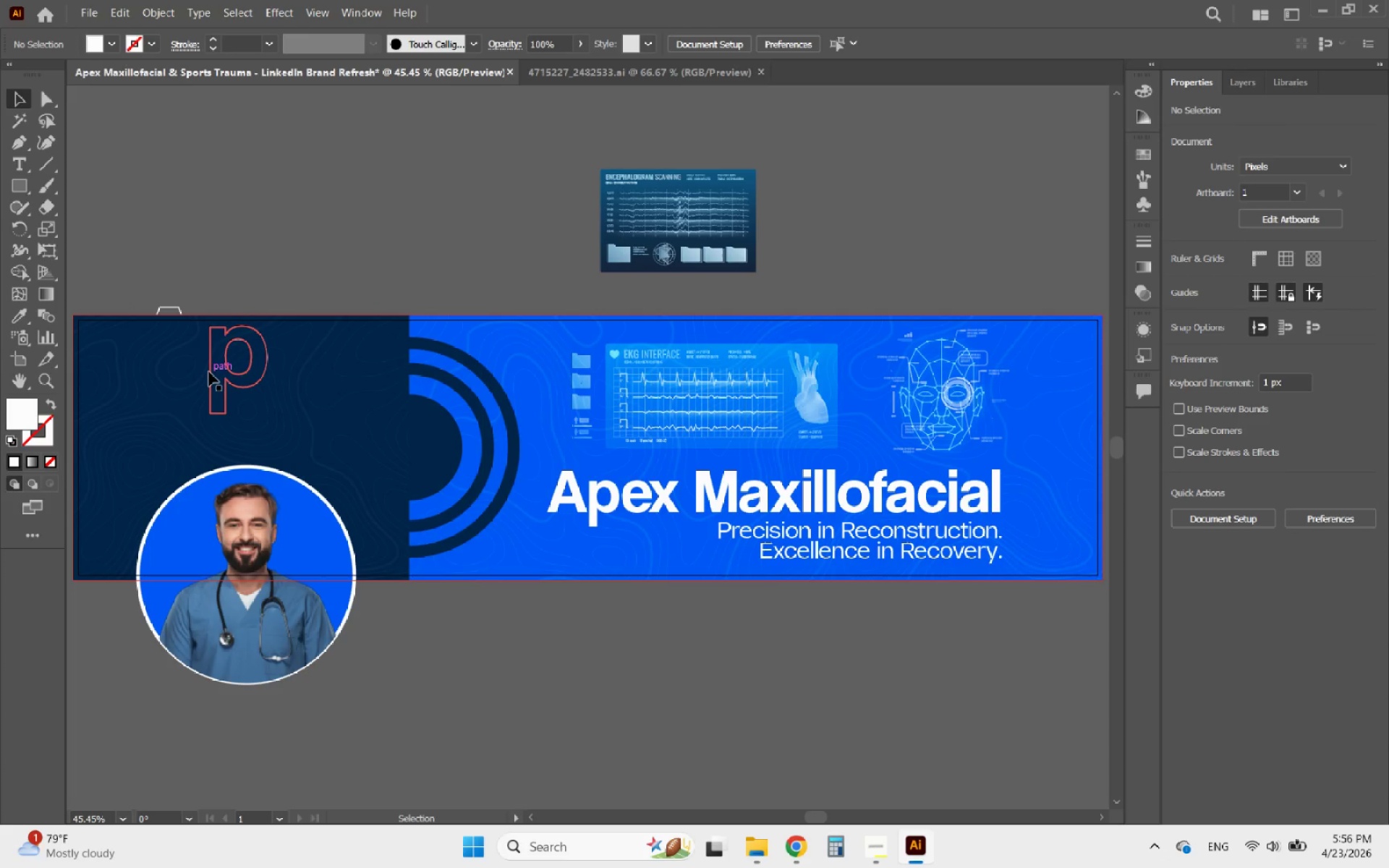 
left_click([209, 372])
 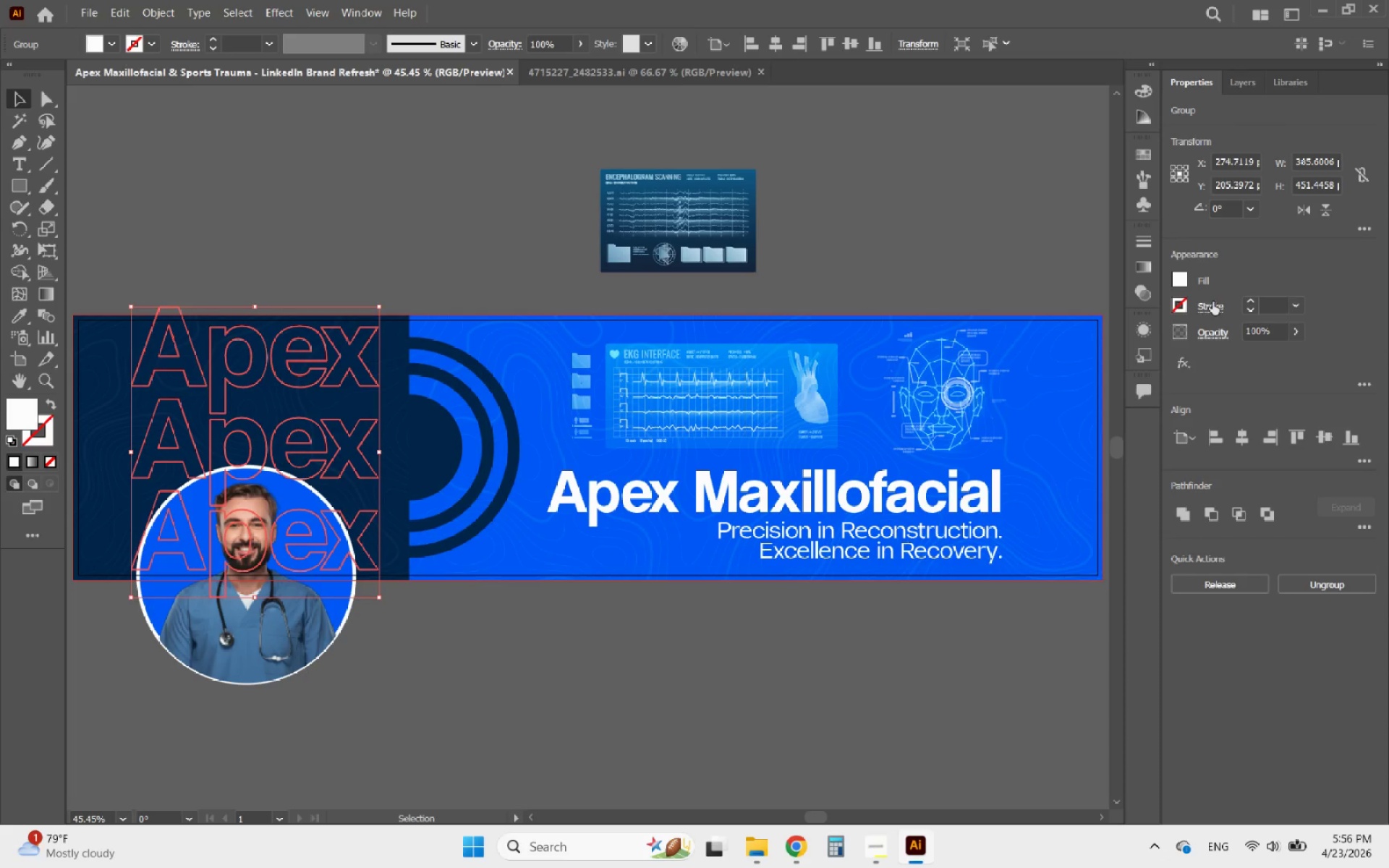 
left_click([1210, 336])
 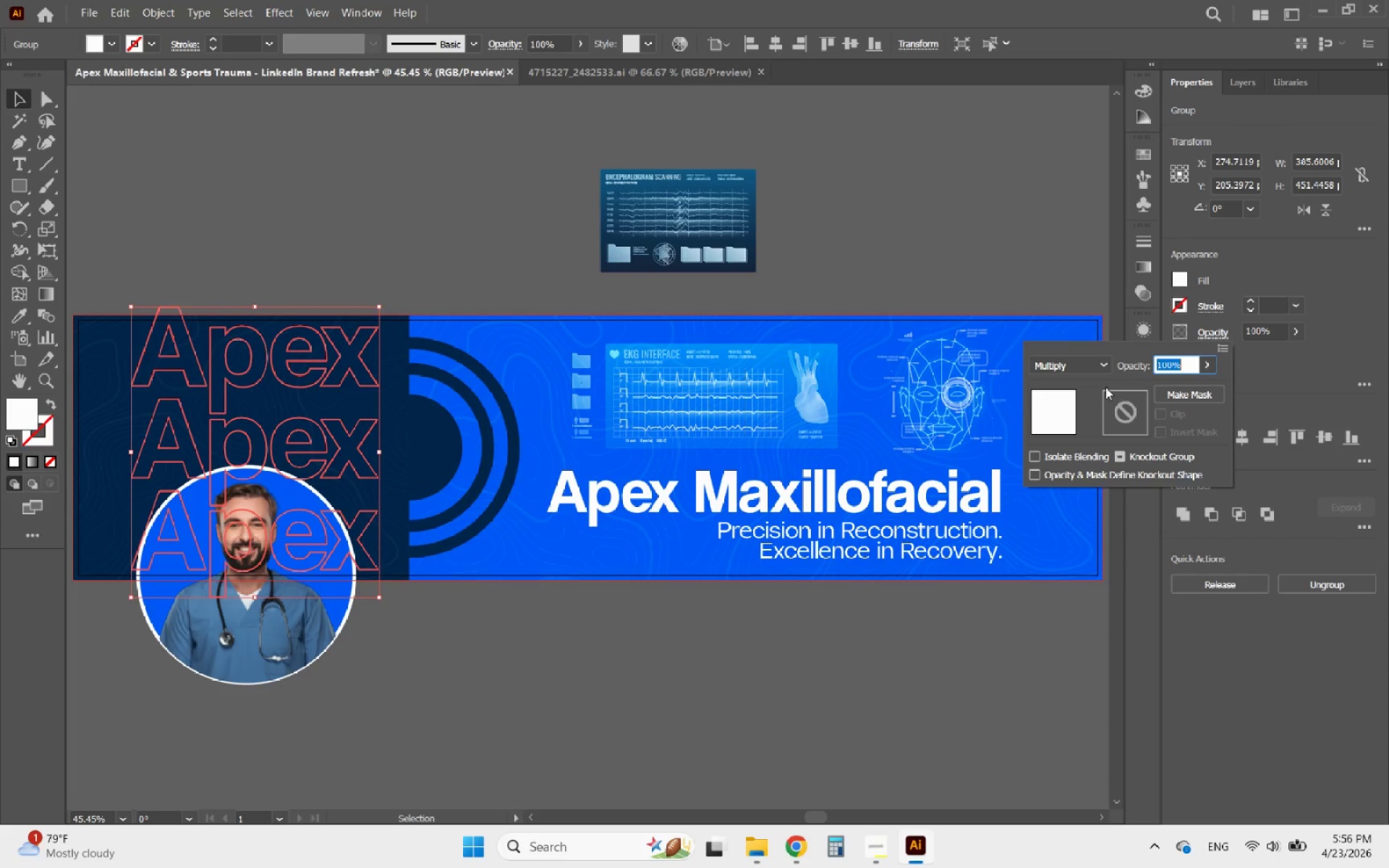 
left_click([1082, 370])
 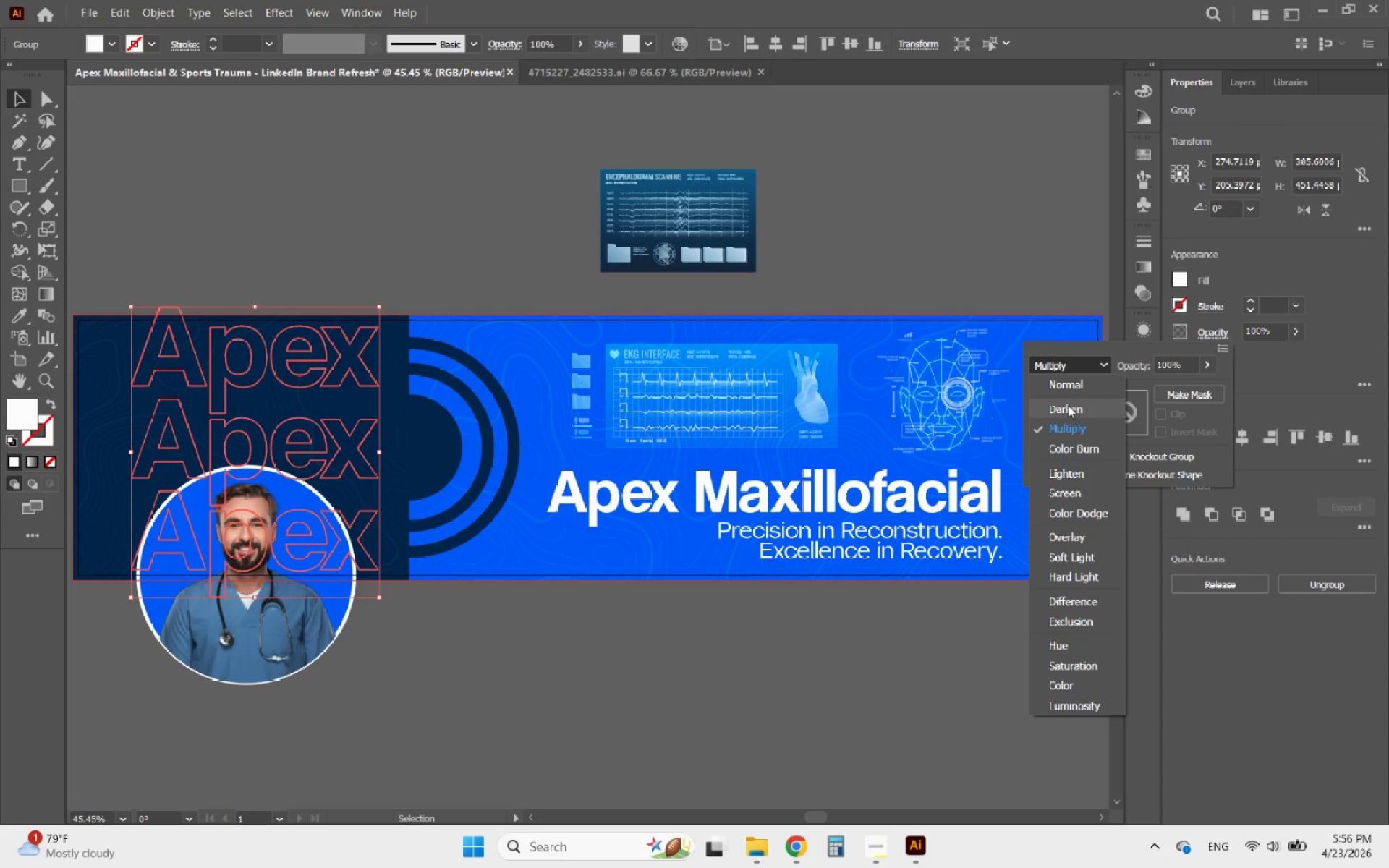 
left_click([1066, 407])
 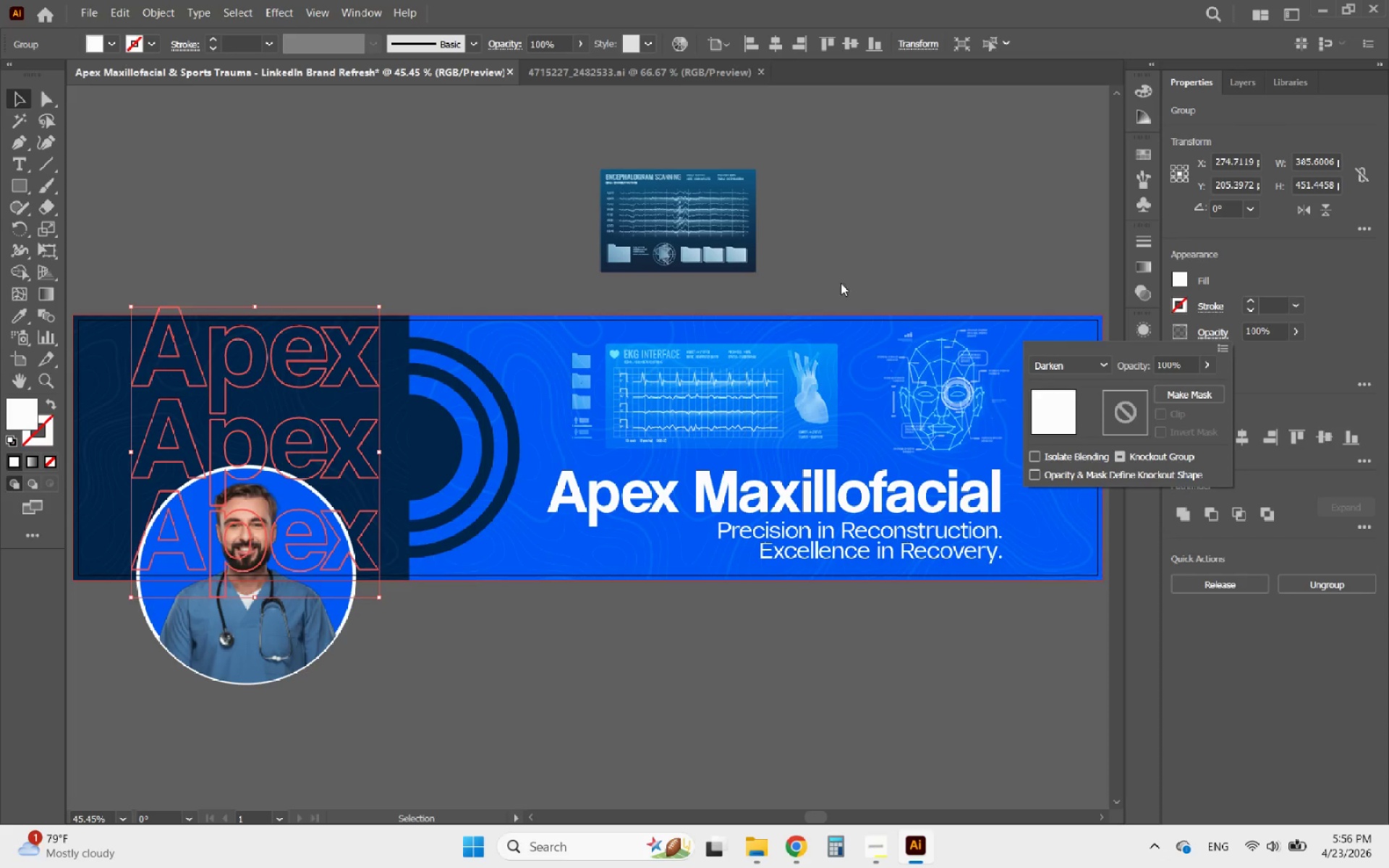 
left_click([831, 231])
 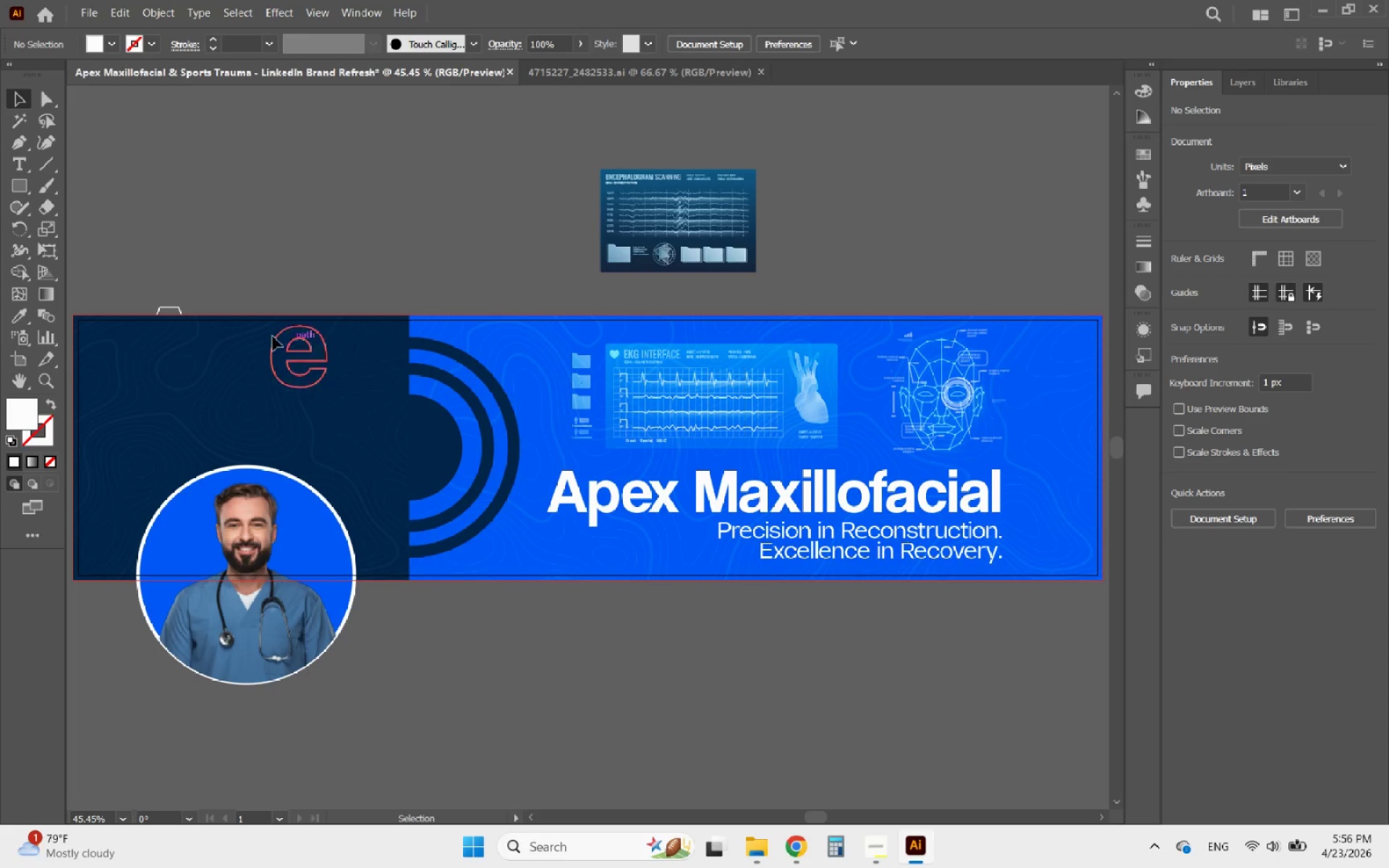 
left_click([232, 328])
 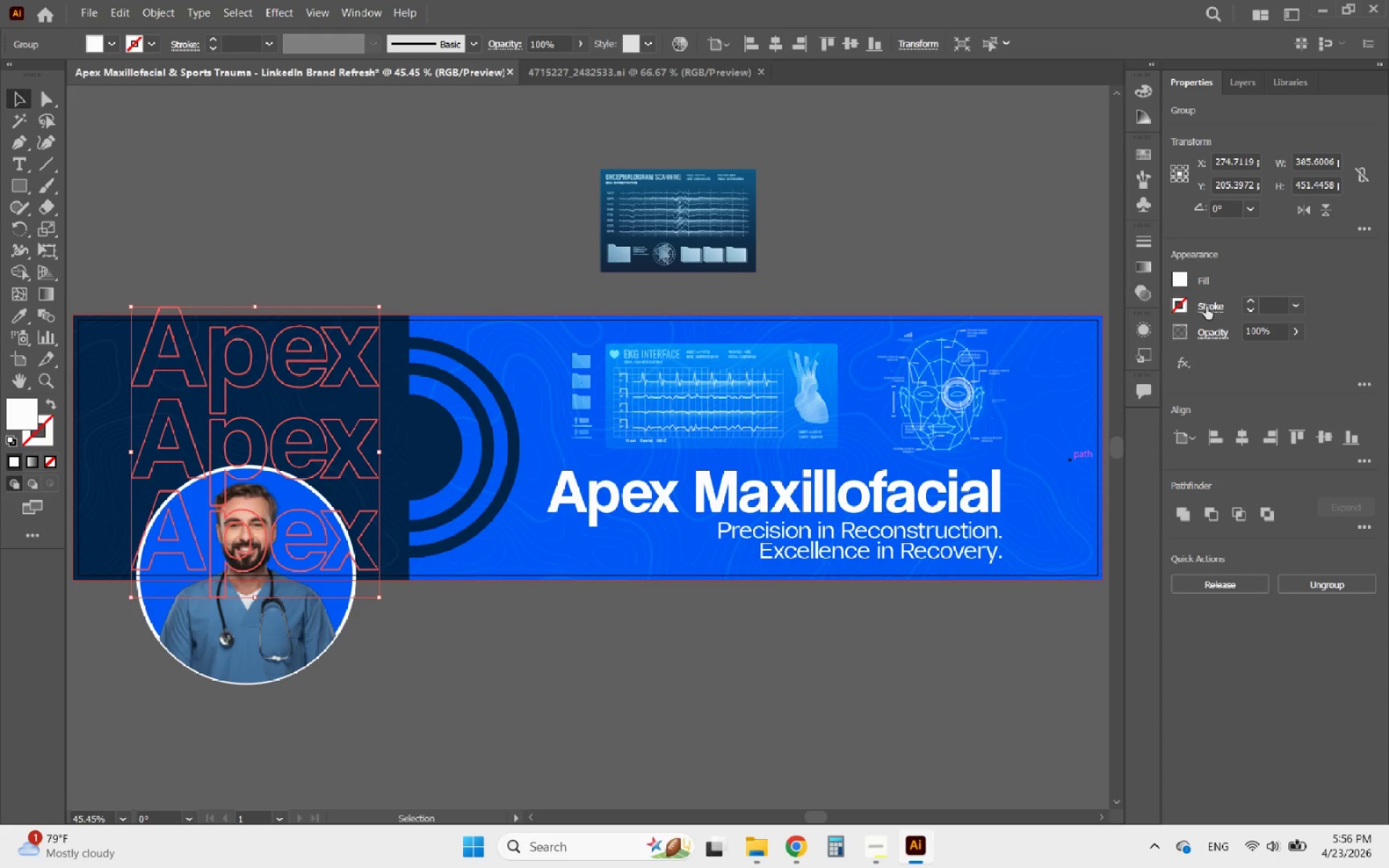 
left_click([1181, 276])
 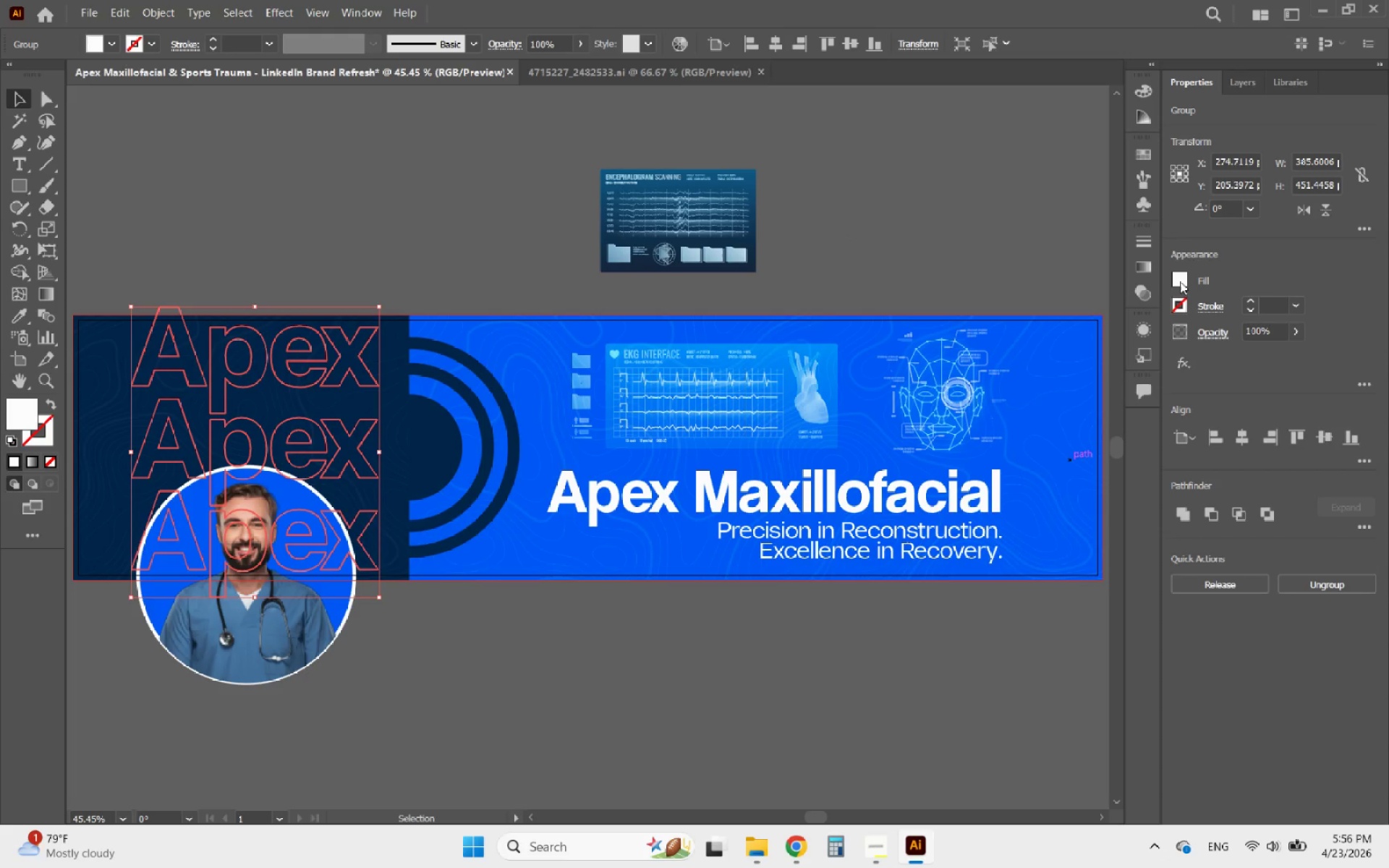 
left_click([1212, 336])
 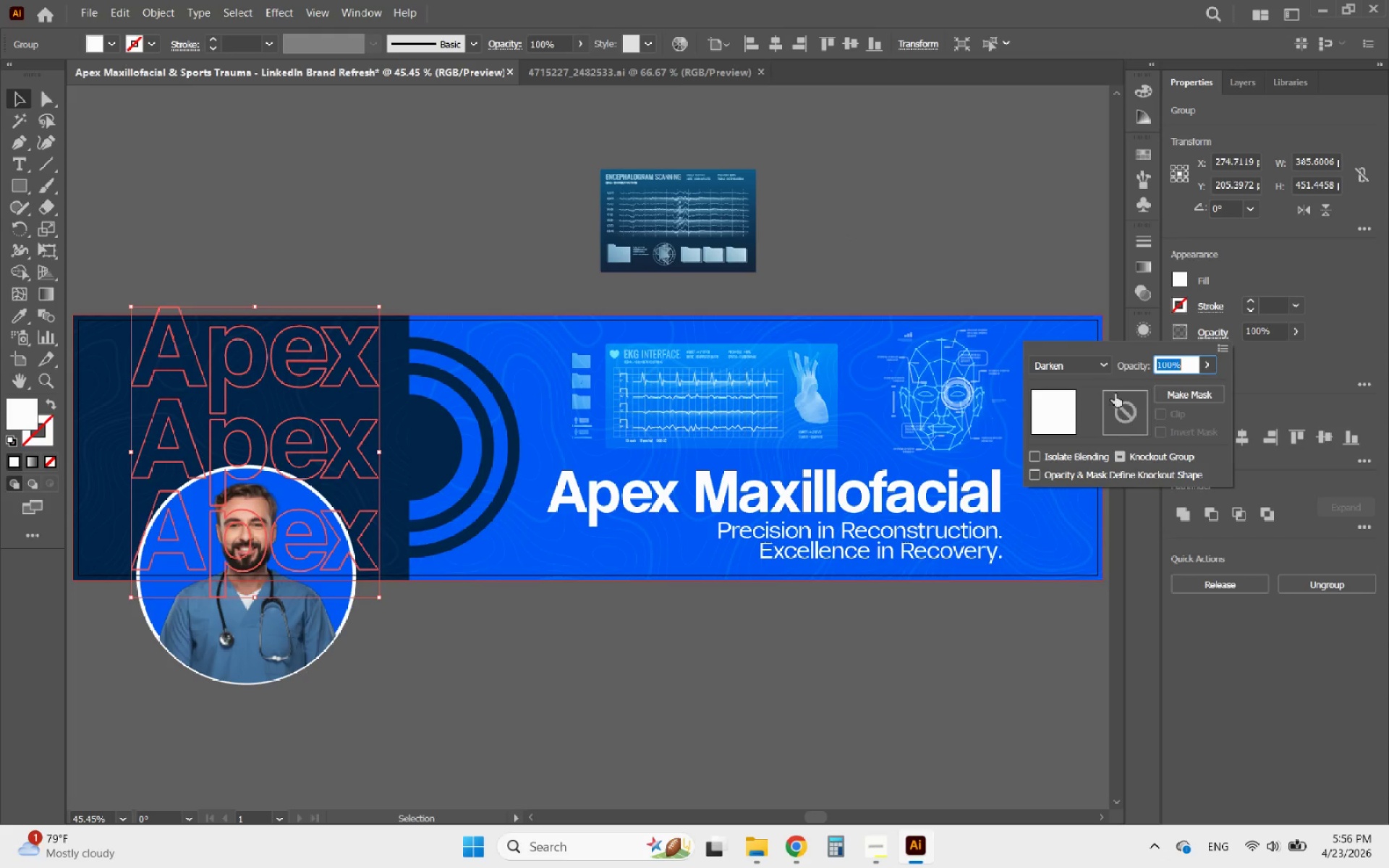 
left_click([1095, 367])
 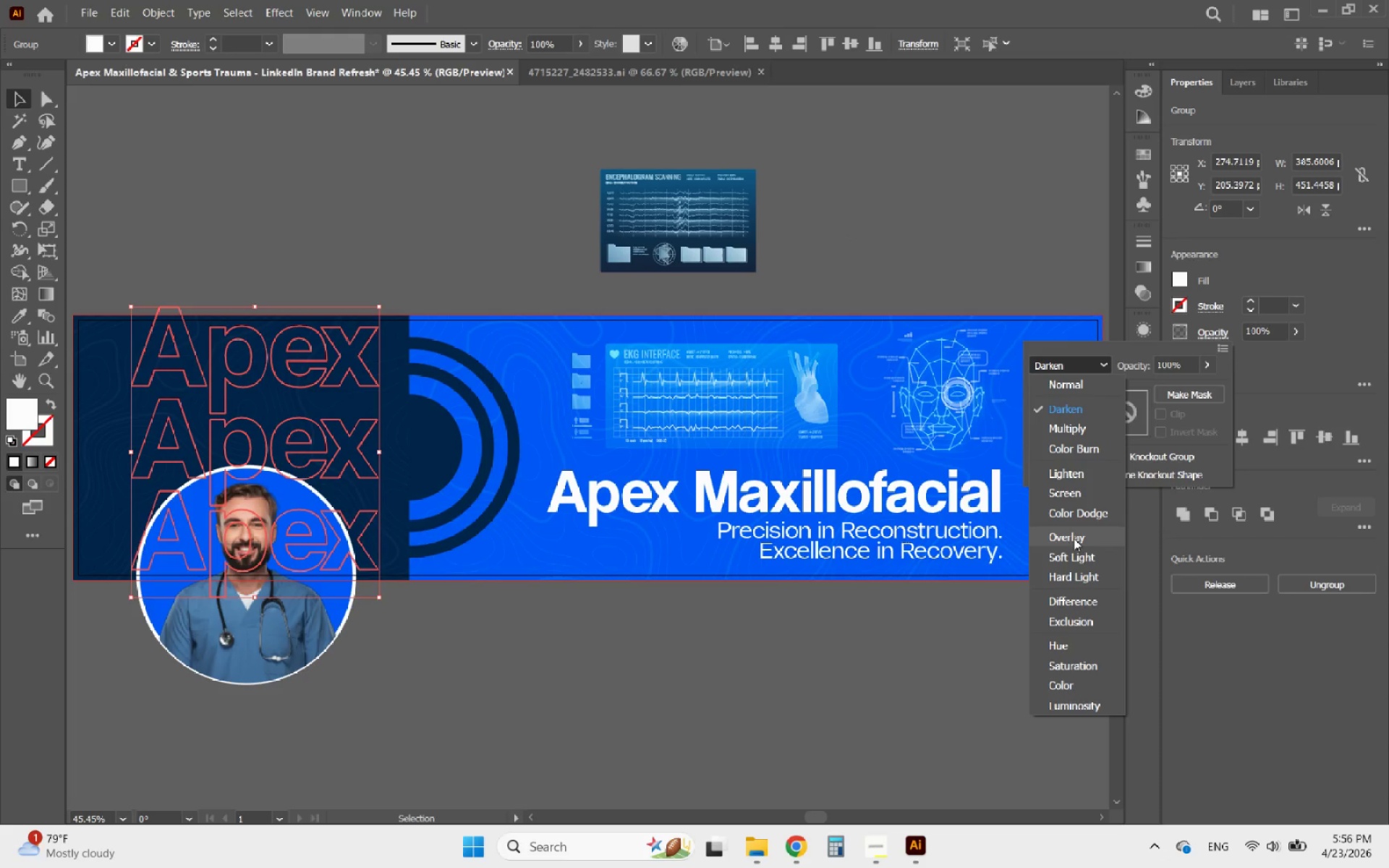 
left_click([1073, 469])
 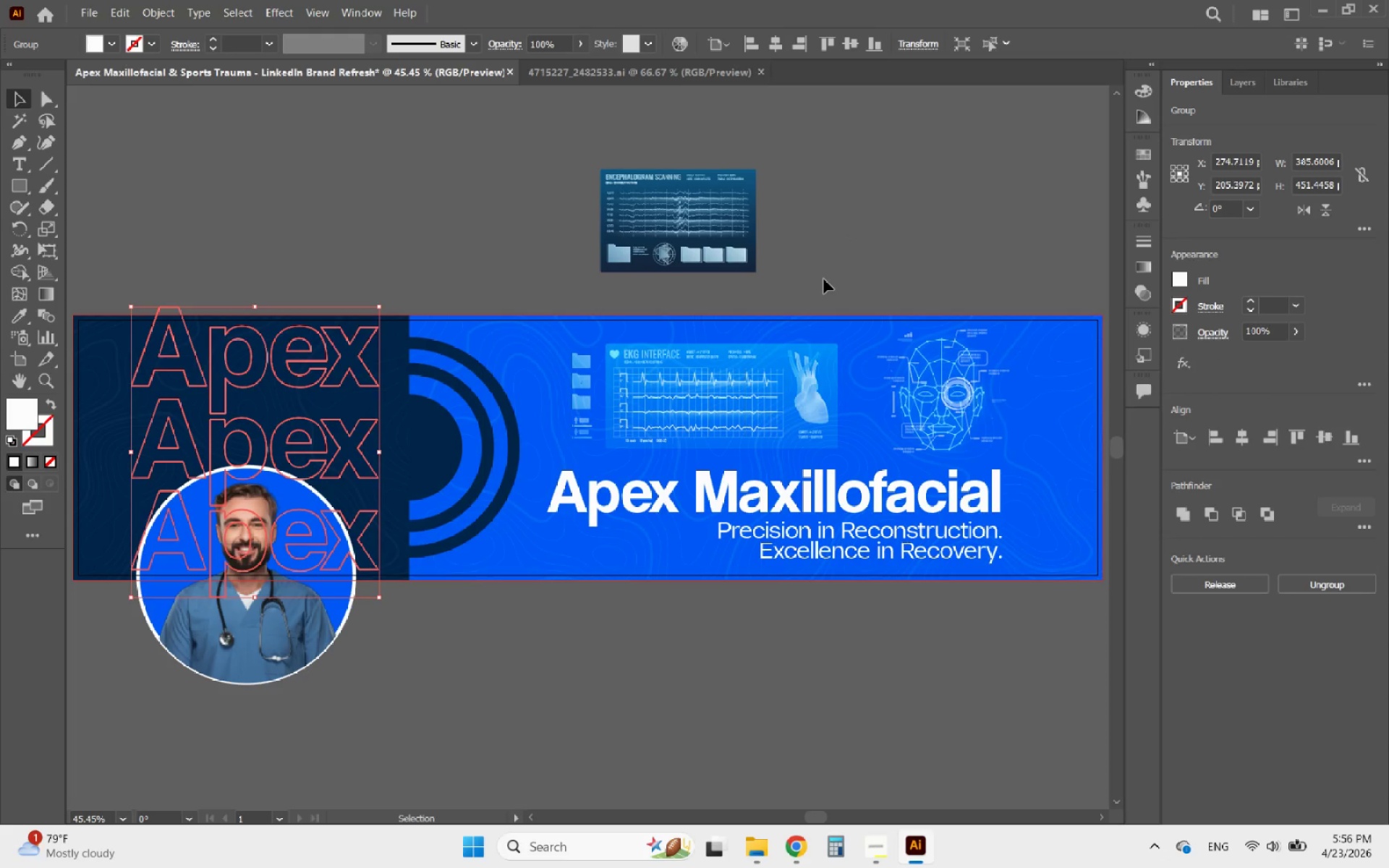 
double_click([838, 268])
 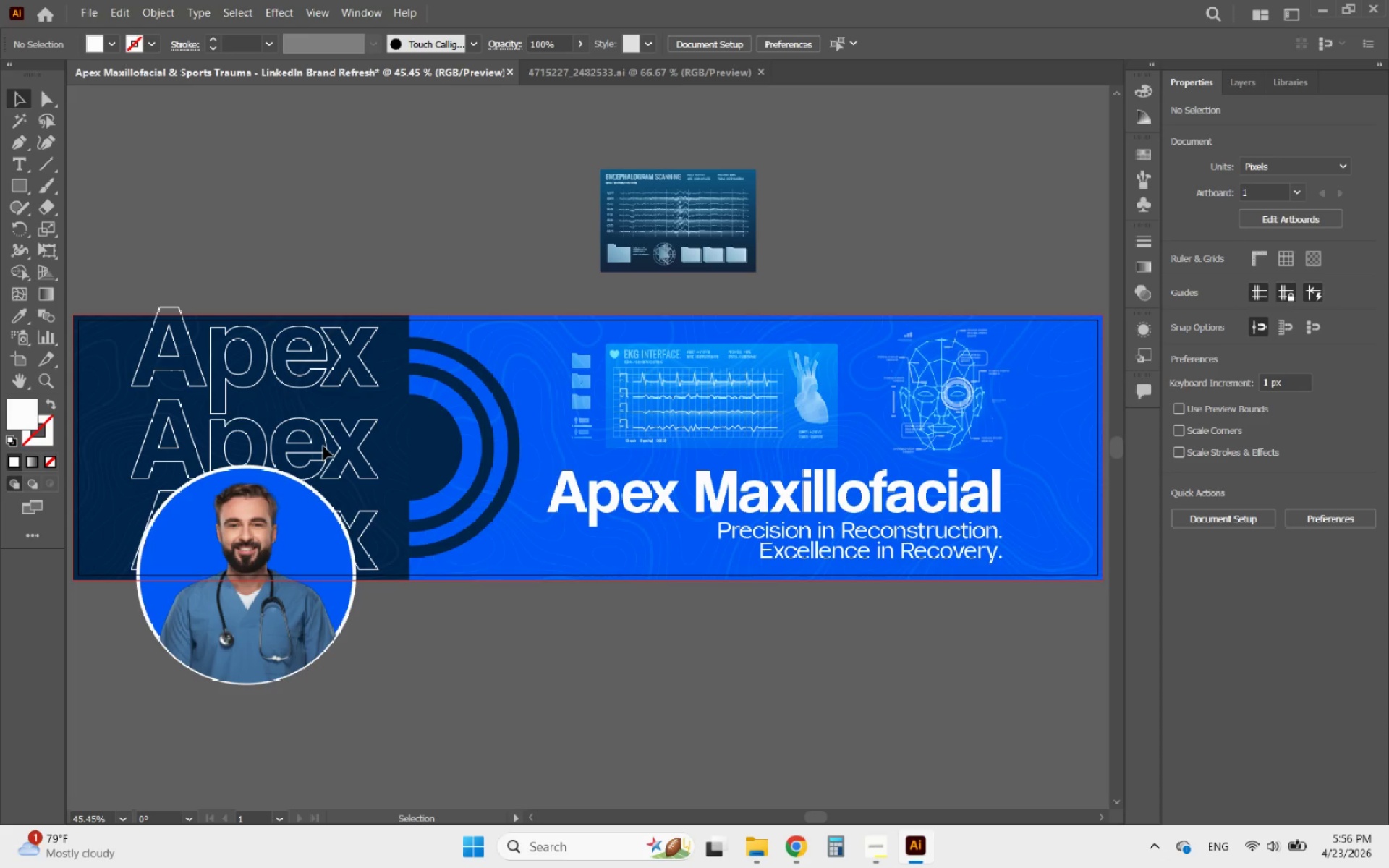 
hold_key(key=AltLeft, duration=2.44)
scroll: coordinate [328, 334], scroll_direction: up, amount: 8.0
 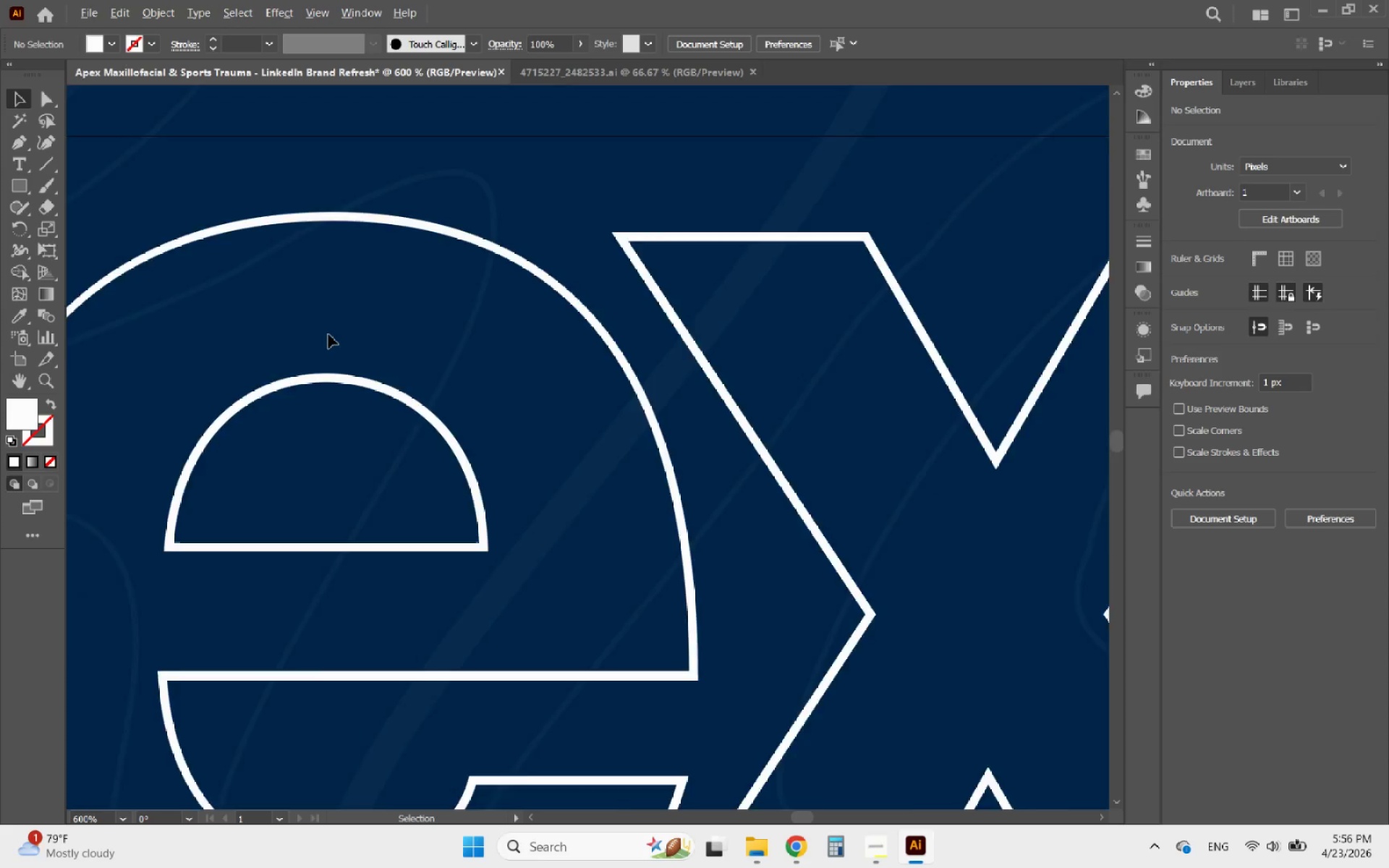 
scroll: coordinate [328, 334], scroll_direction: down, amount: 4.0
 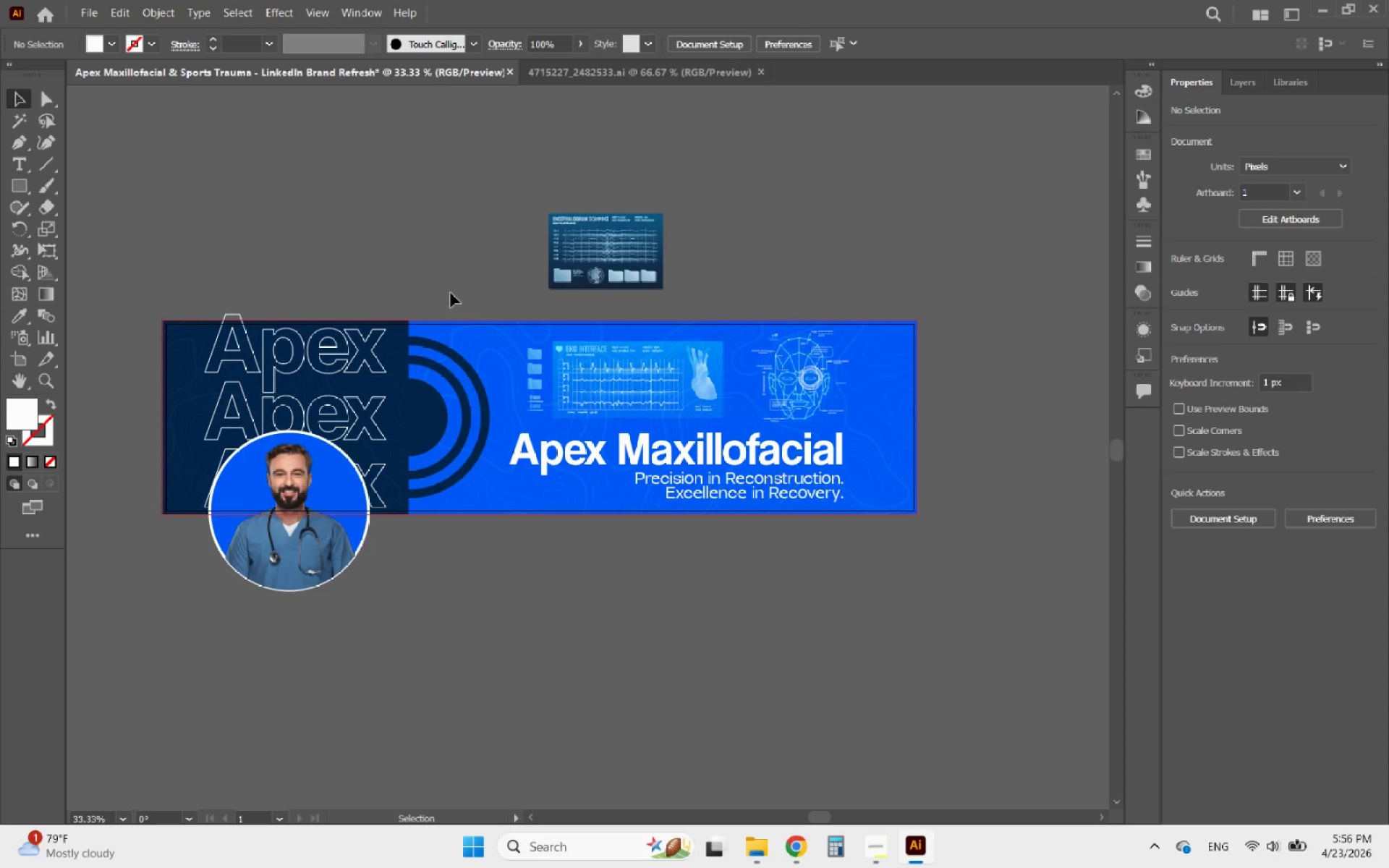 
wait(8.7)
 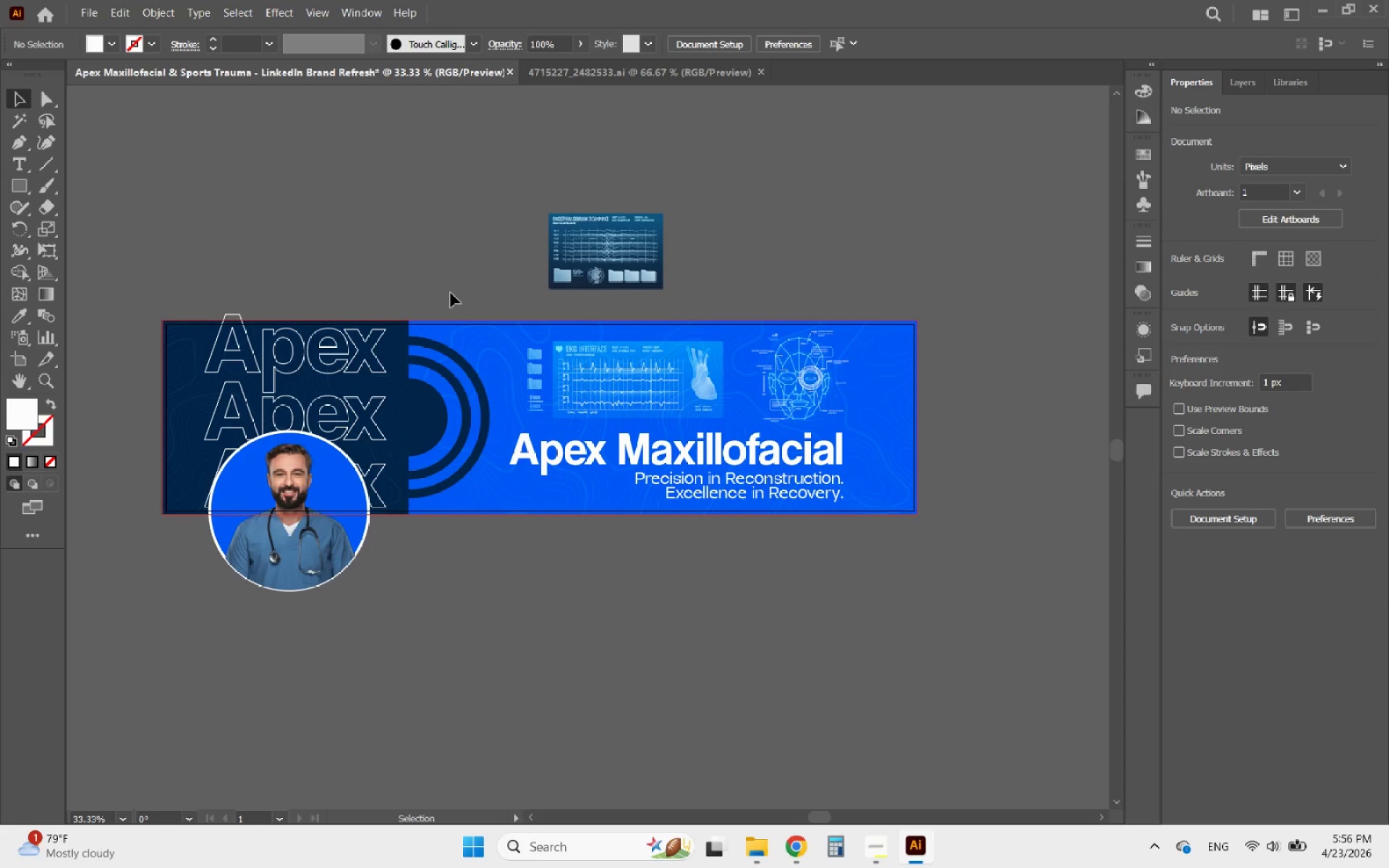 
left_click([88, 13])
 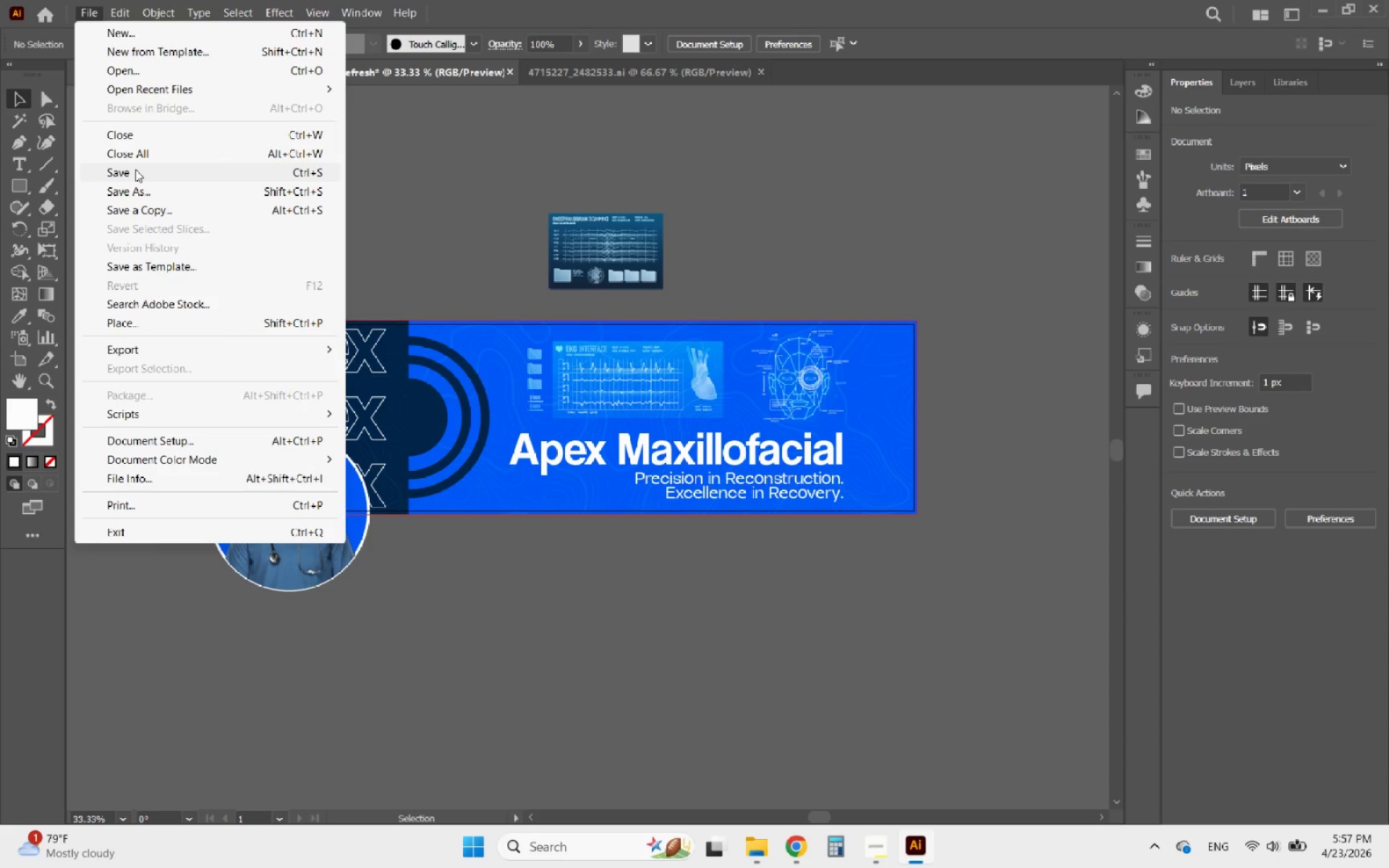 
left_click([131, 184])
 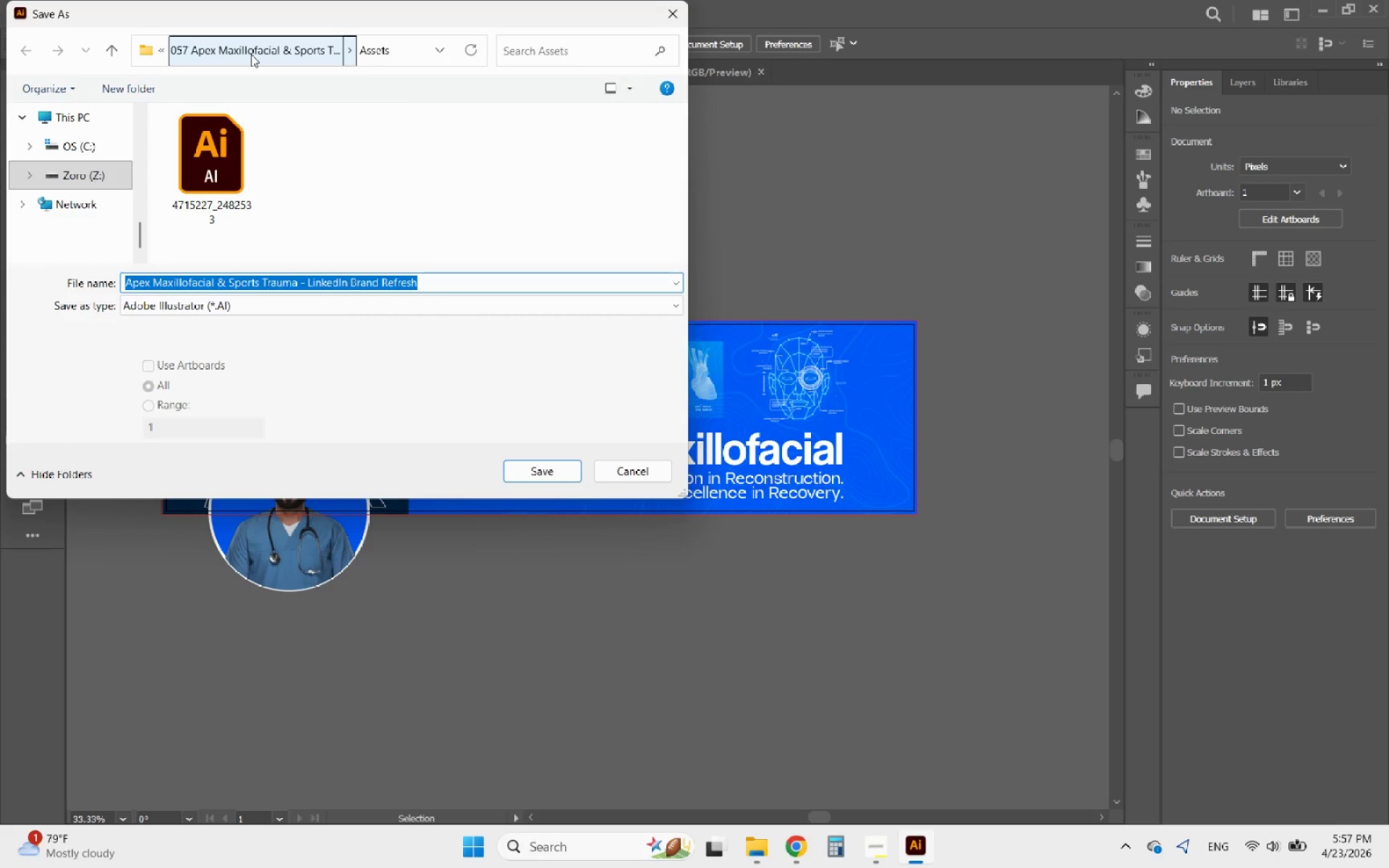 
left_click([251, 54])
 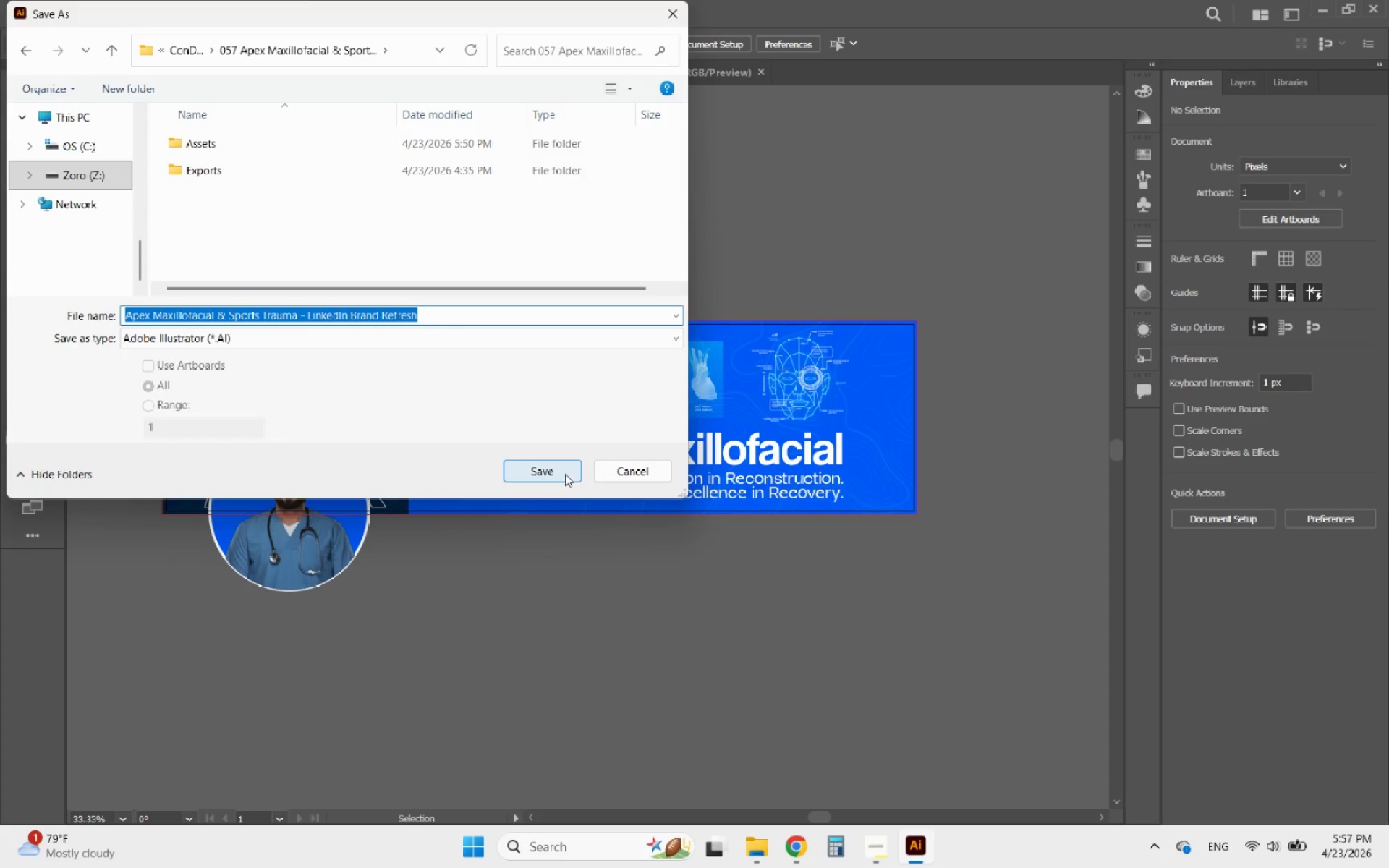 
left_click([565, 474])
 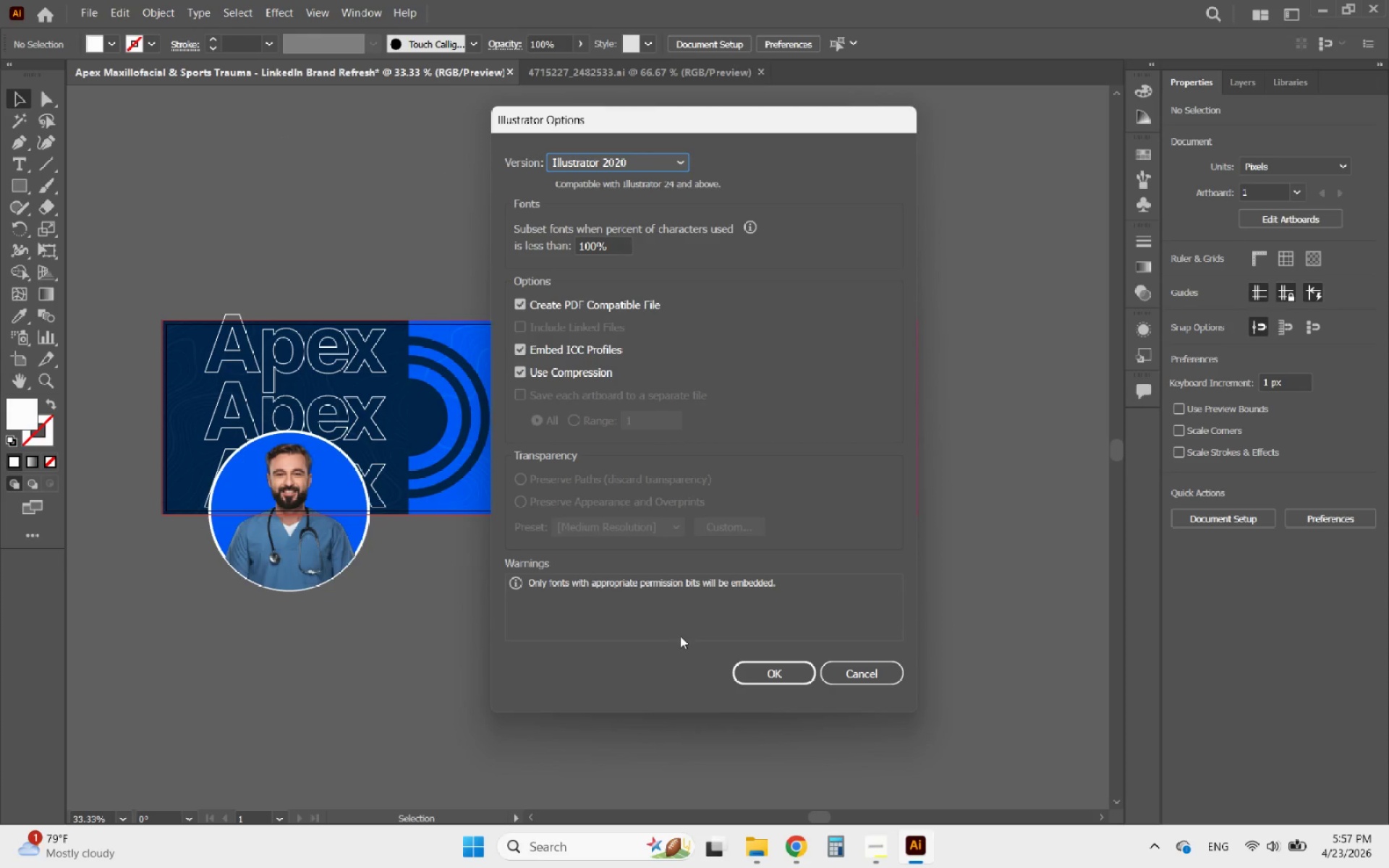 
left_click([749, 673])
 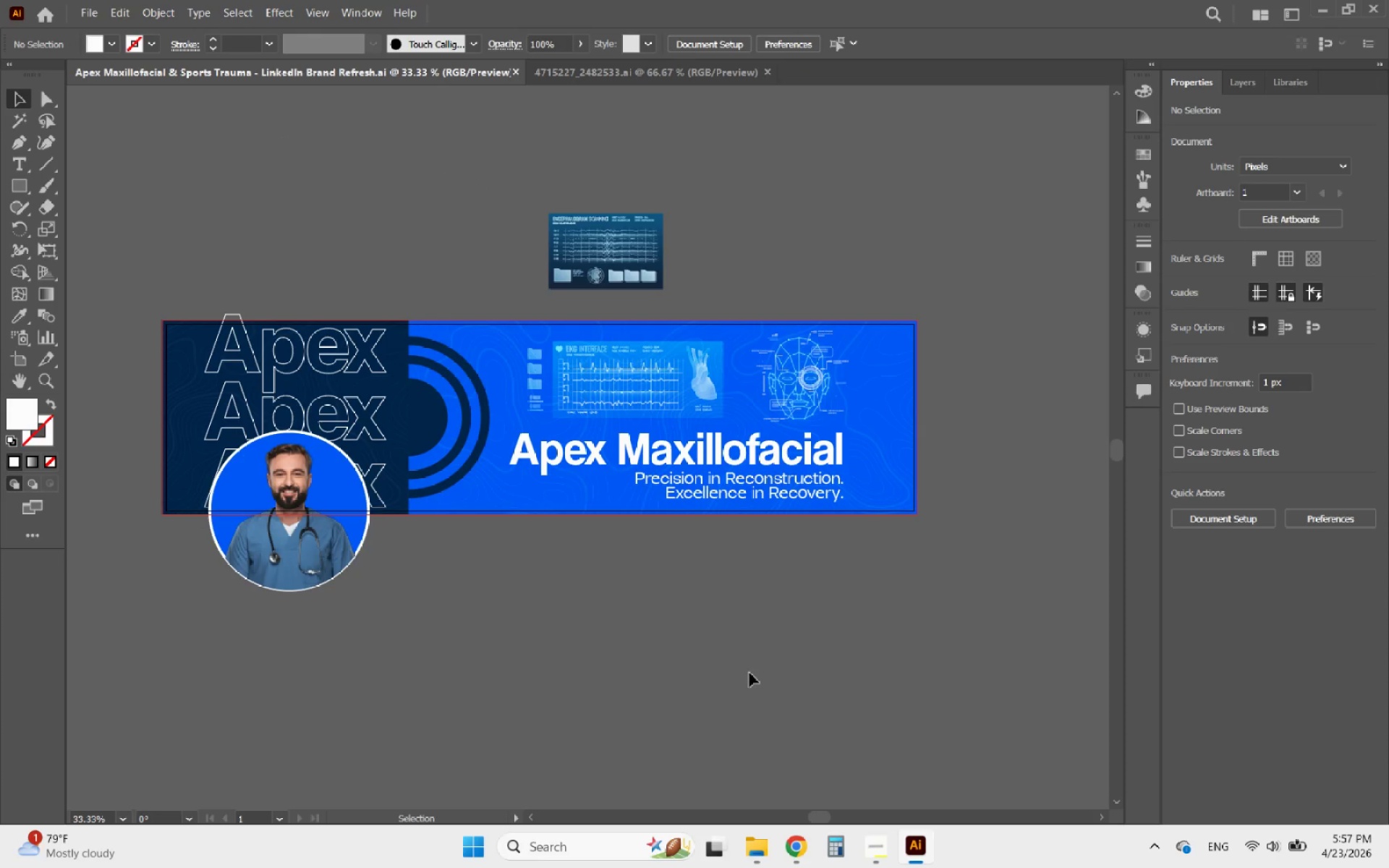 
wait(10.36)
 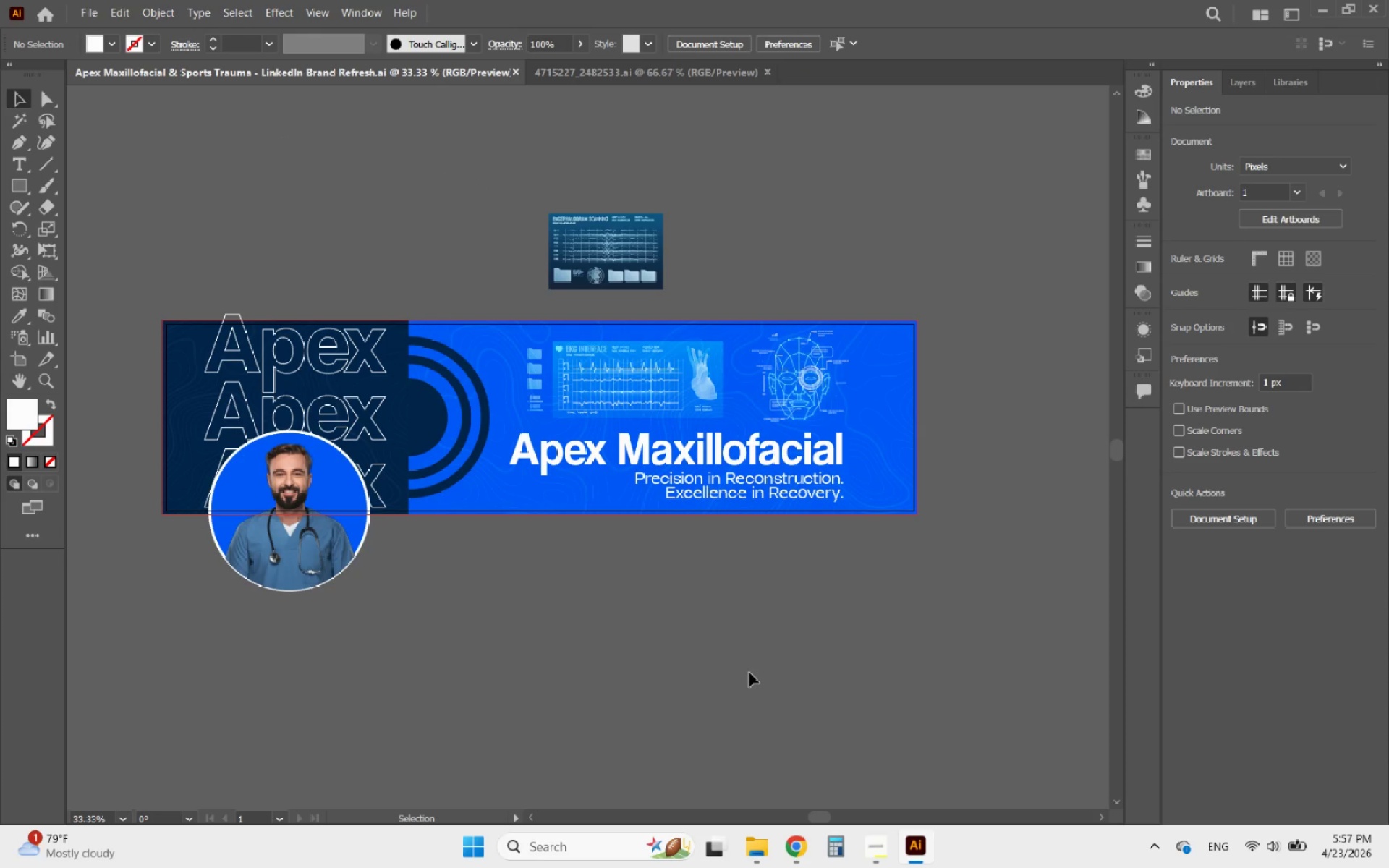 
left_click([704, 652])
 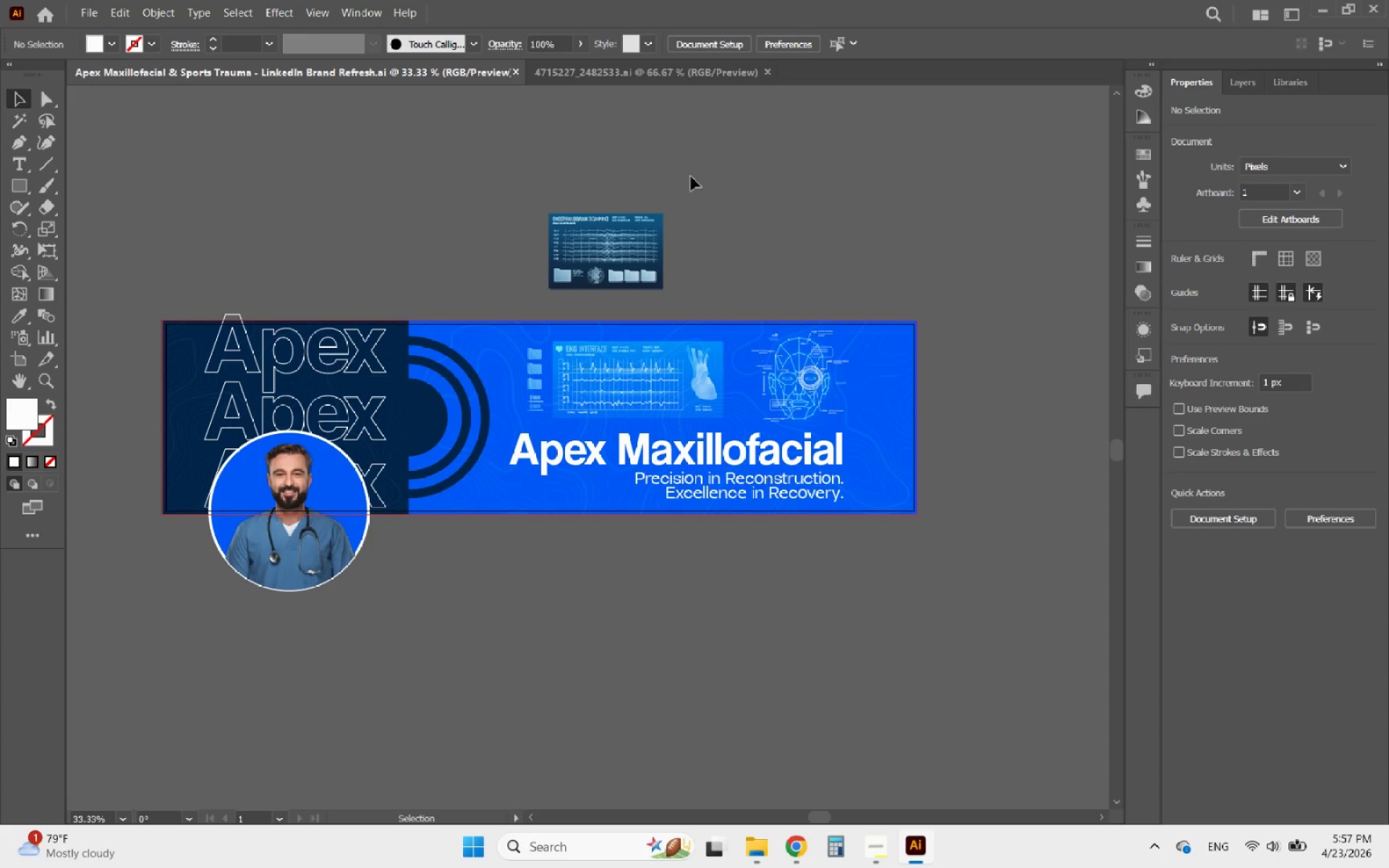 
left_click([642, 83])
 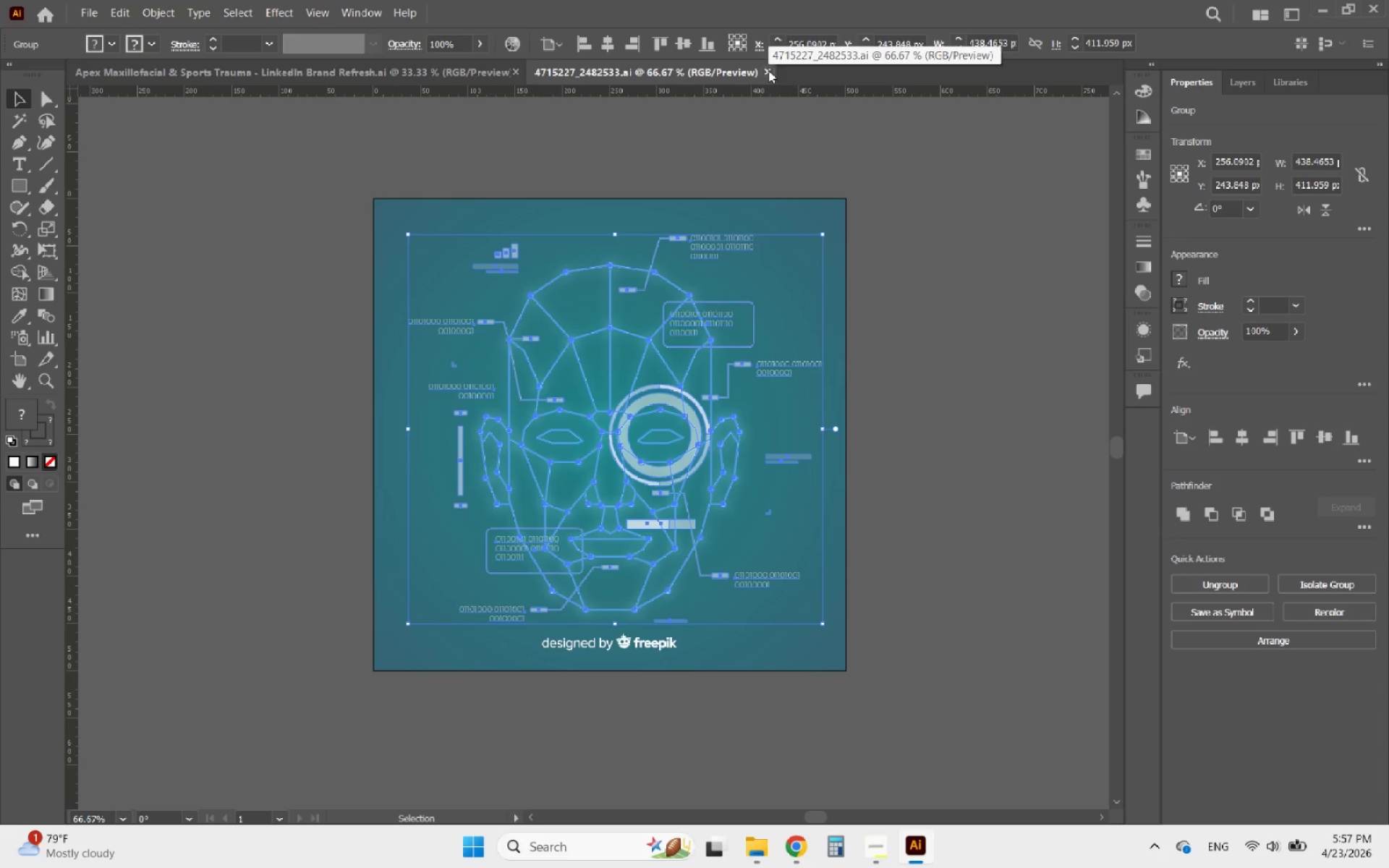 
left_click([768, 70])
 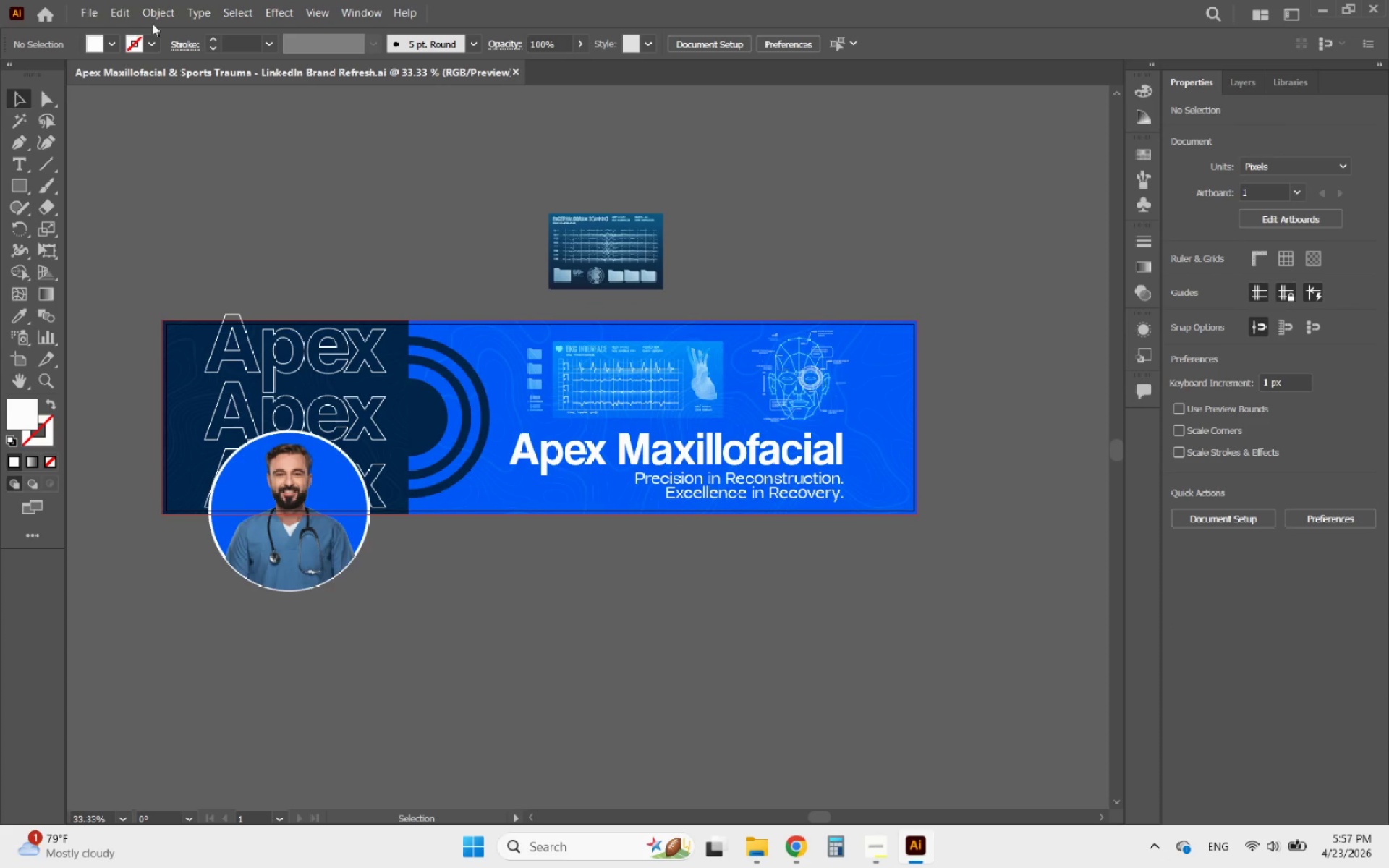 
left_click([93, 9])
 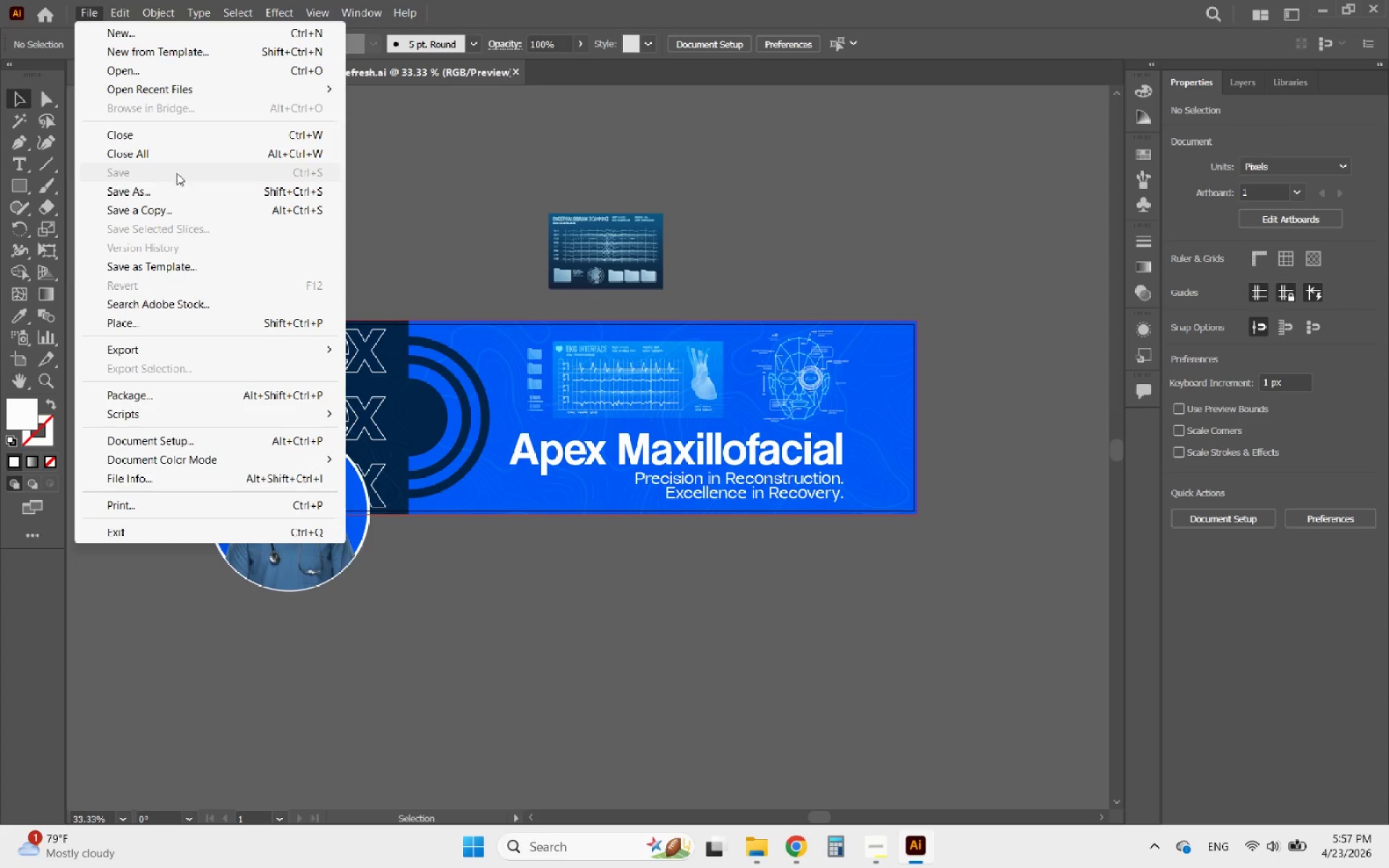 
left_click([382, 172])
 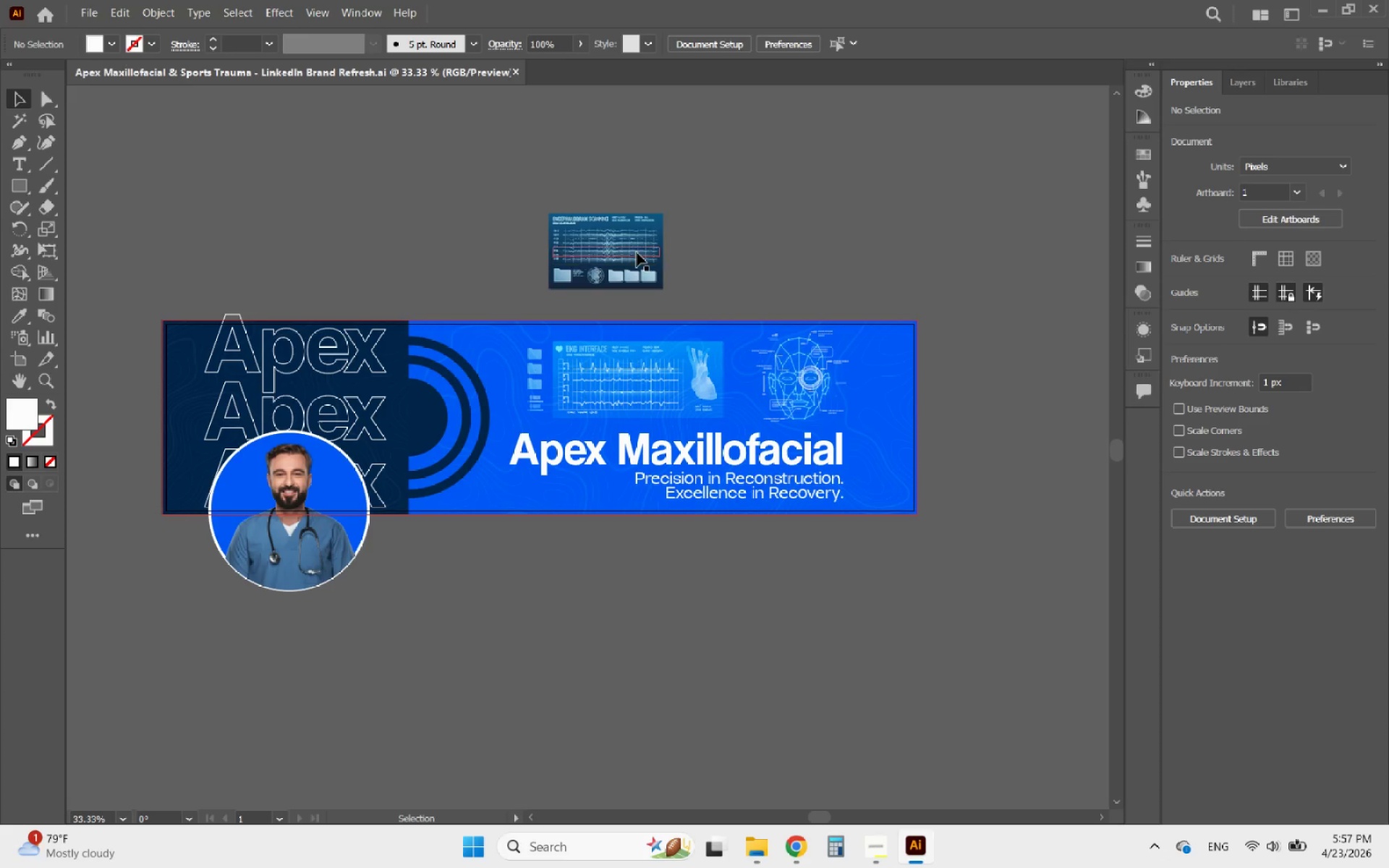 
double_click([637, 252])
 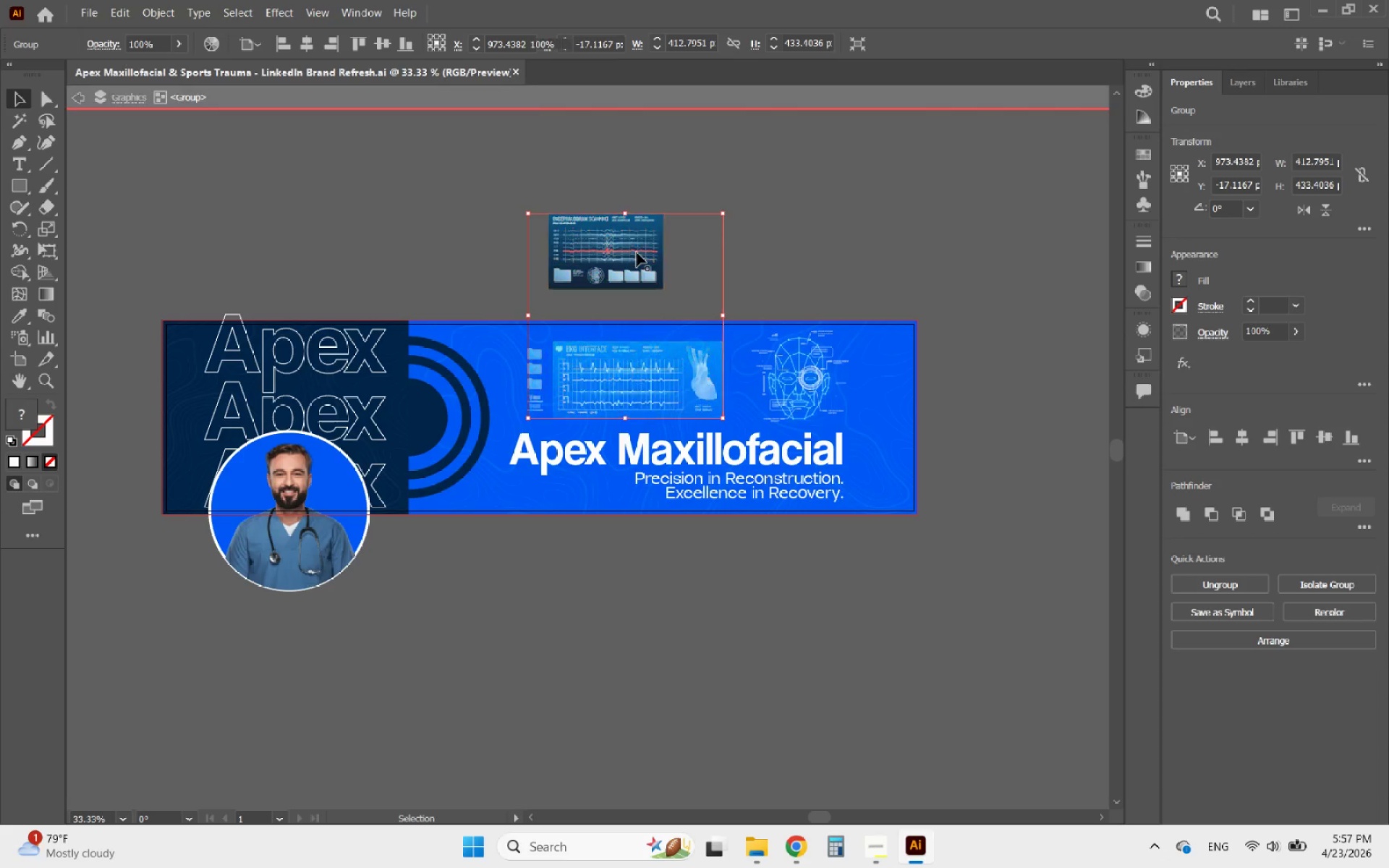 
triple_click([637, 252])
 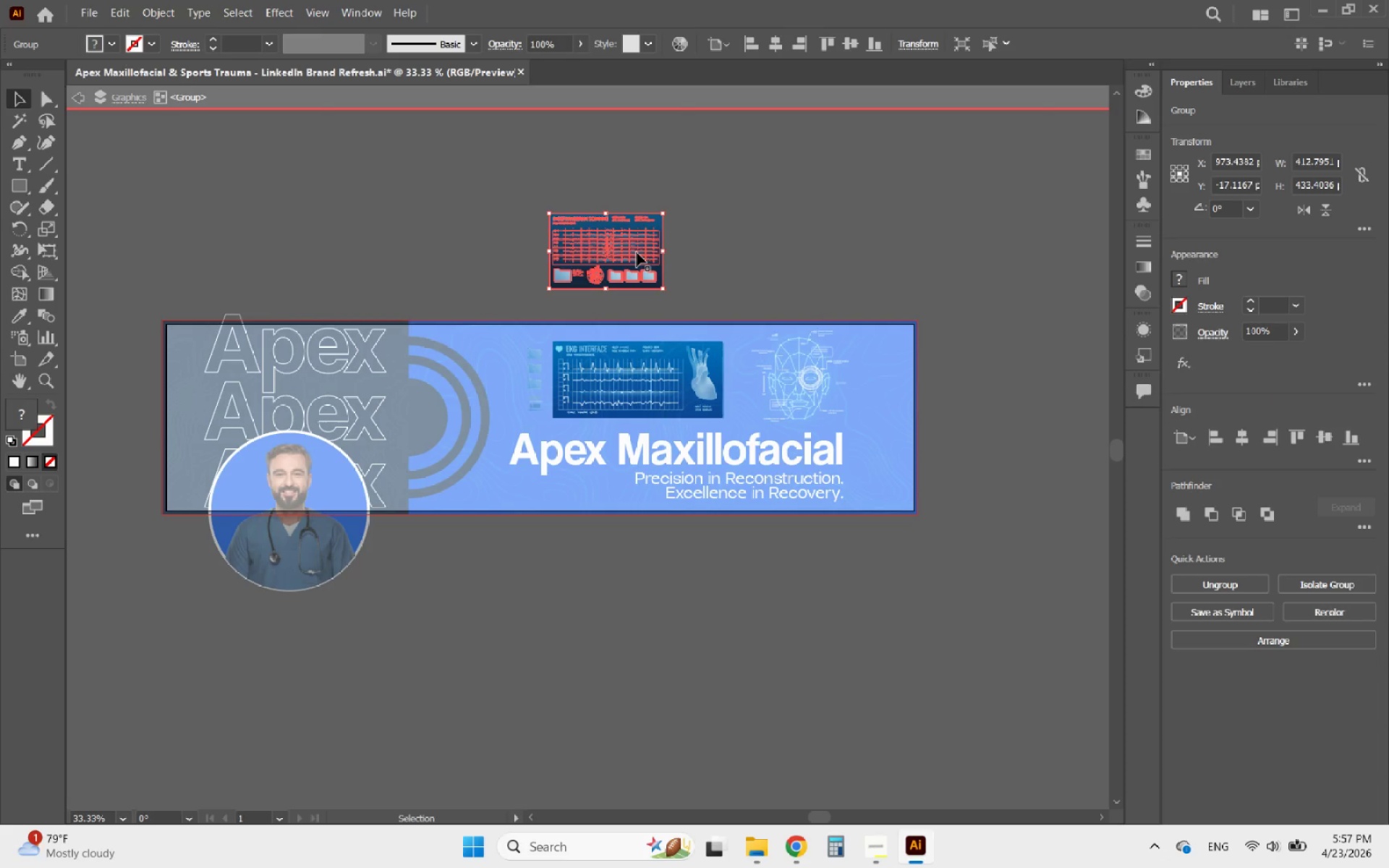 
left_click([637, 252])
 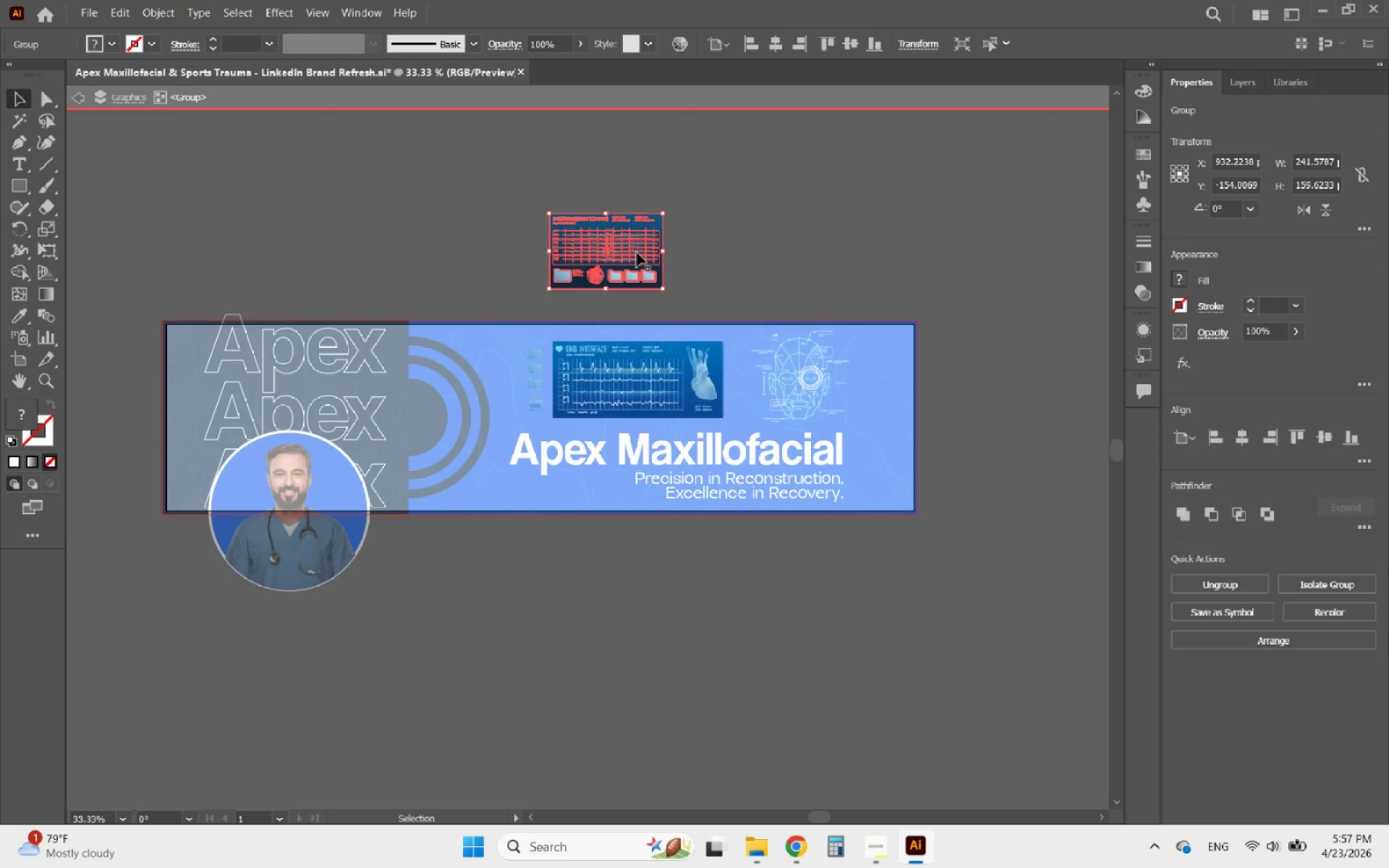 
double_click([637, 252])
 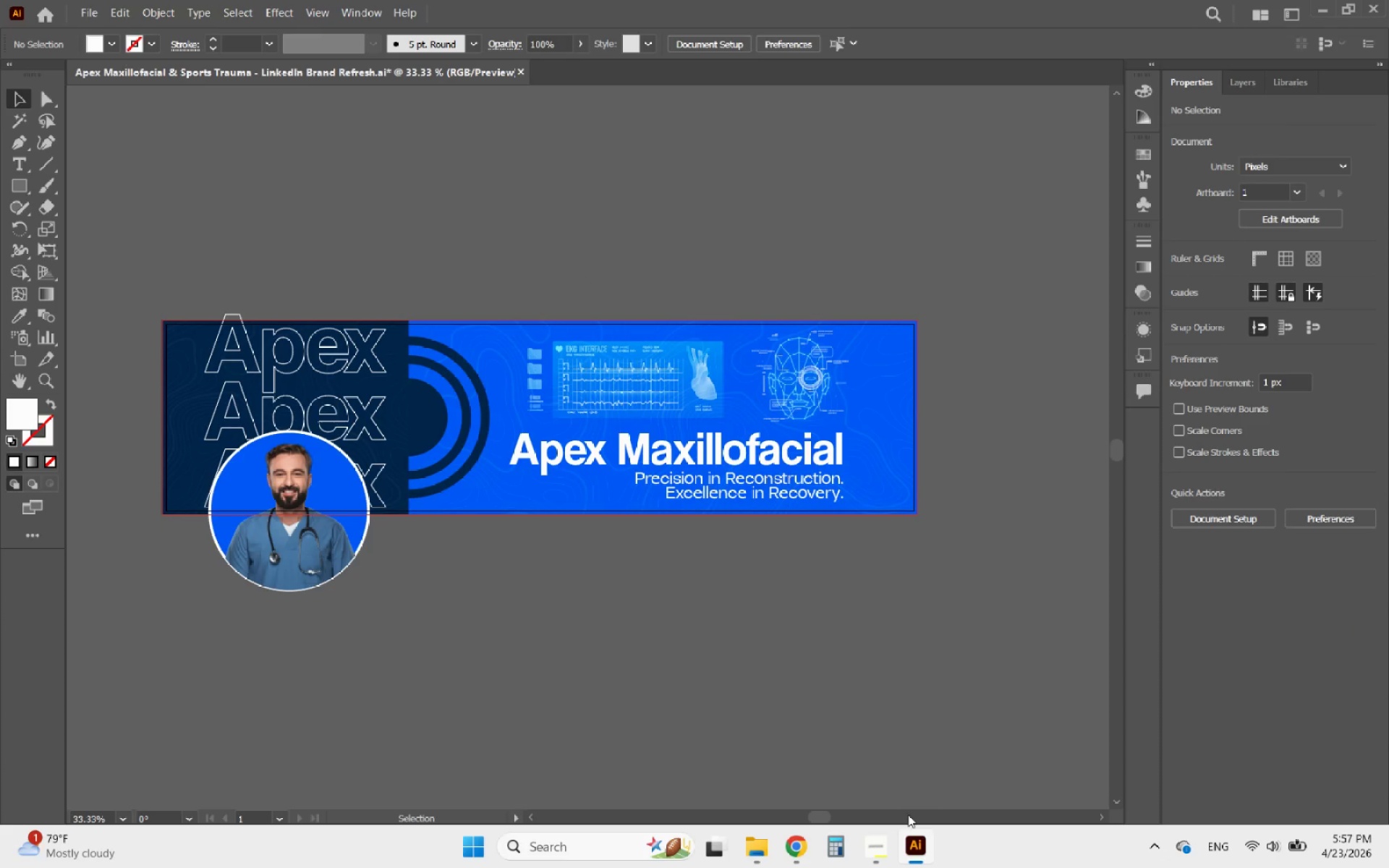 
left_click([883, 844])